 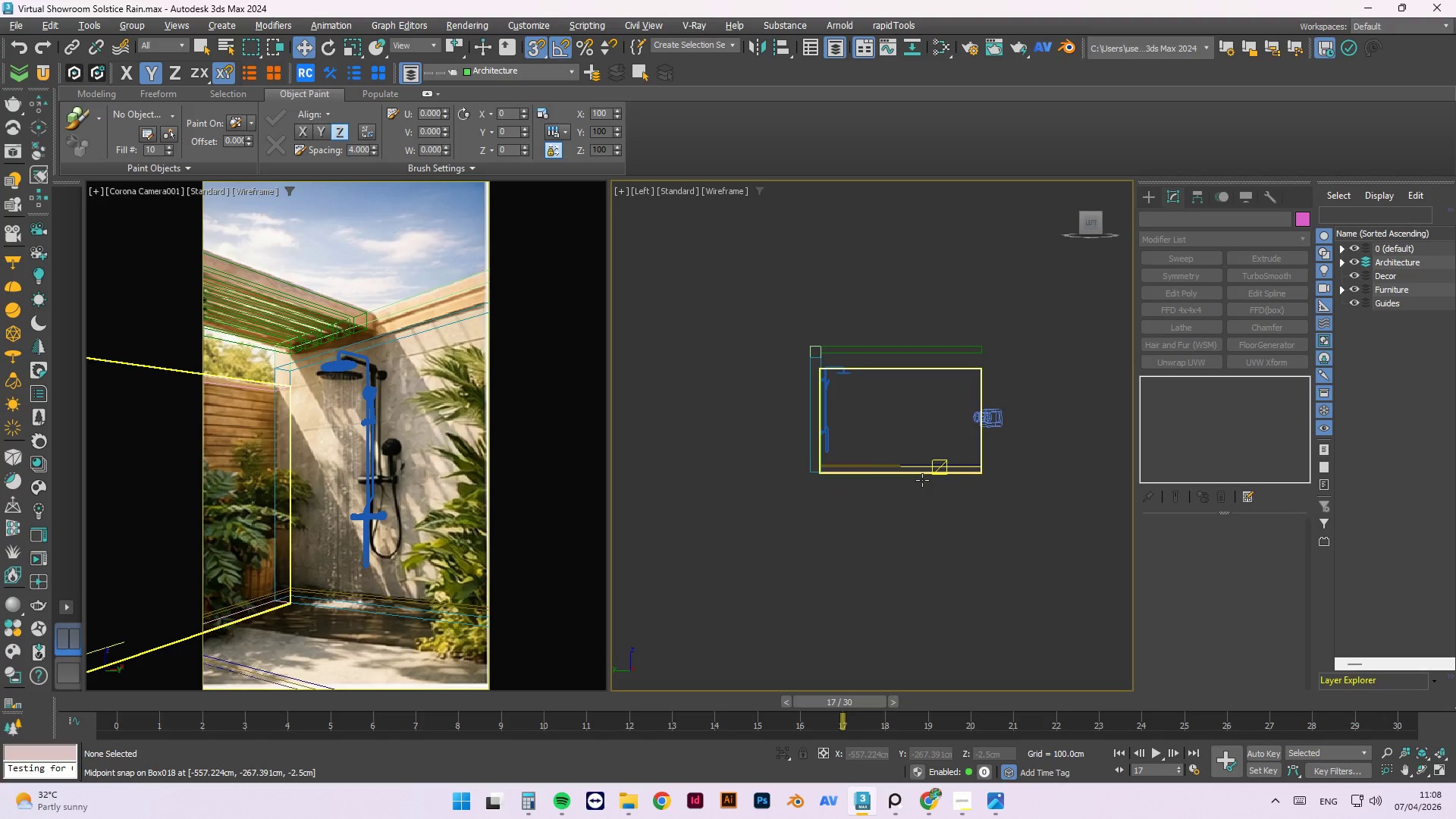 
scroll: coordinate [855, 397], scroll_direction: up, amount: 3.0
 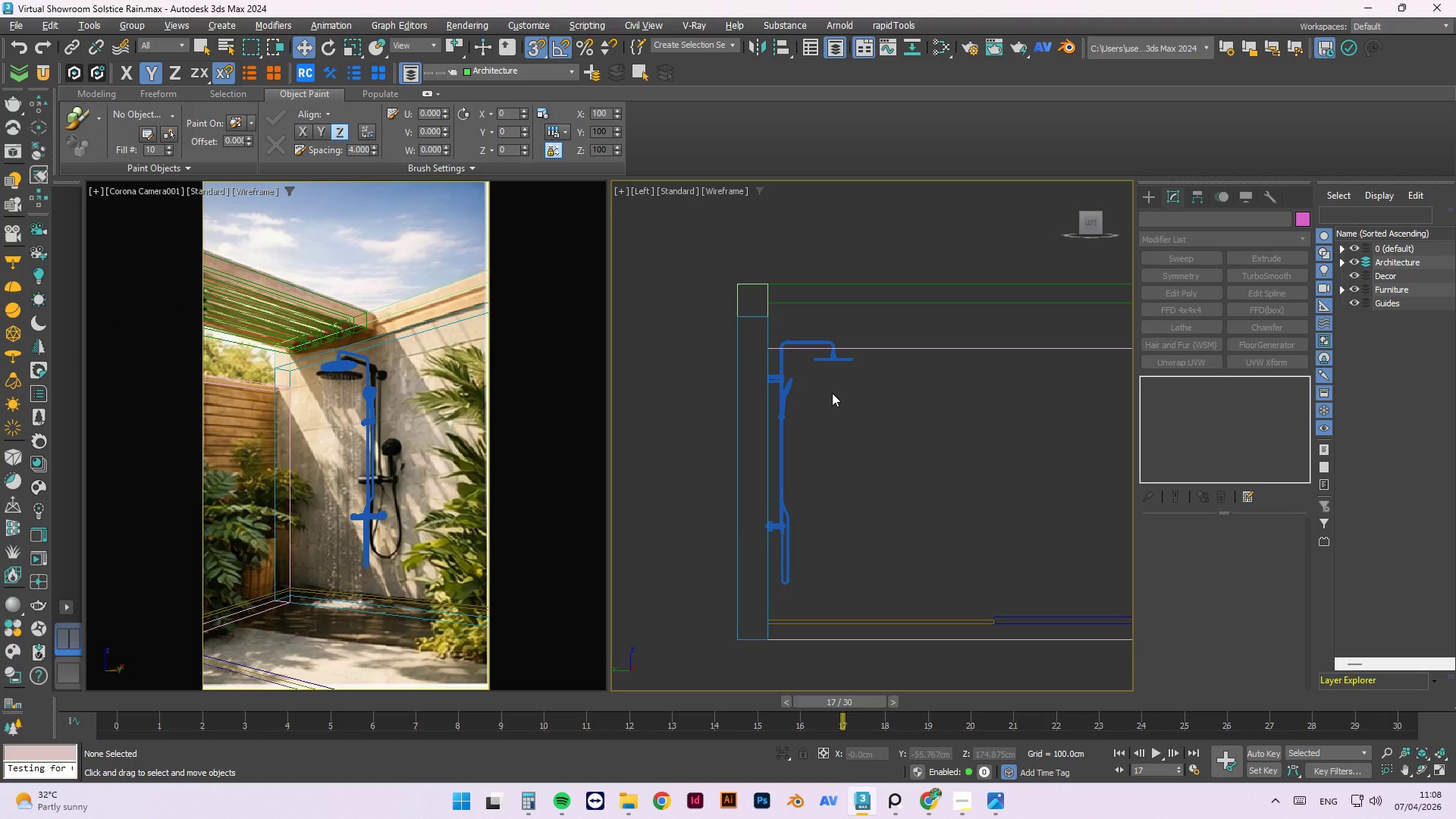 
wait(10.55)
 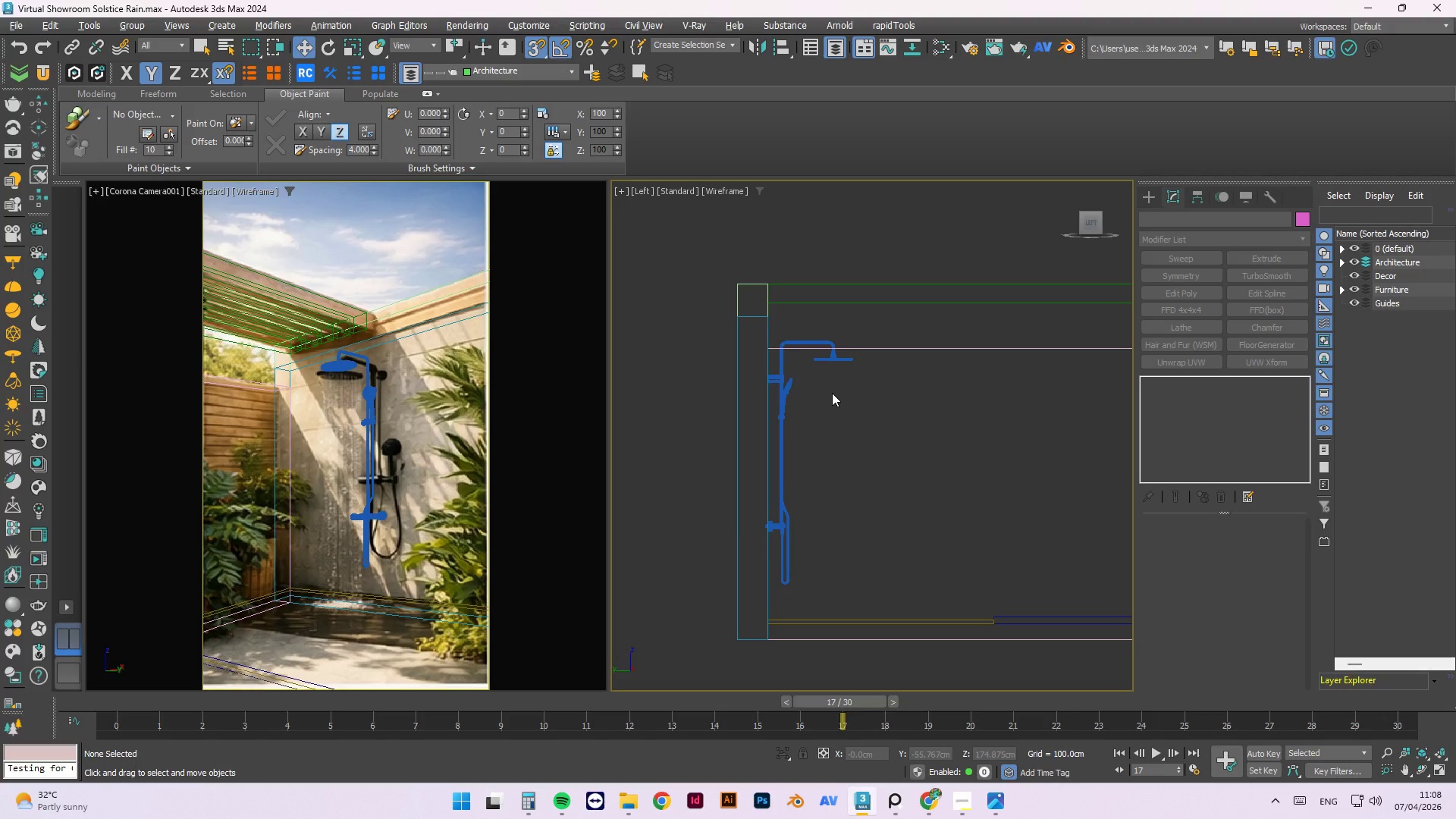 
key(Control+S)
 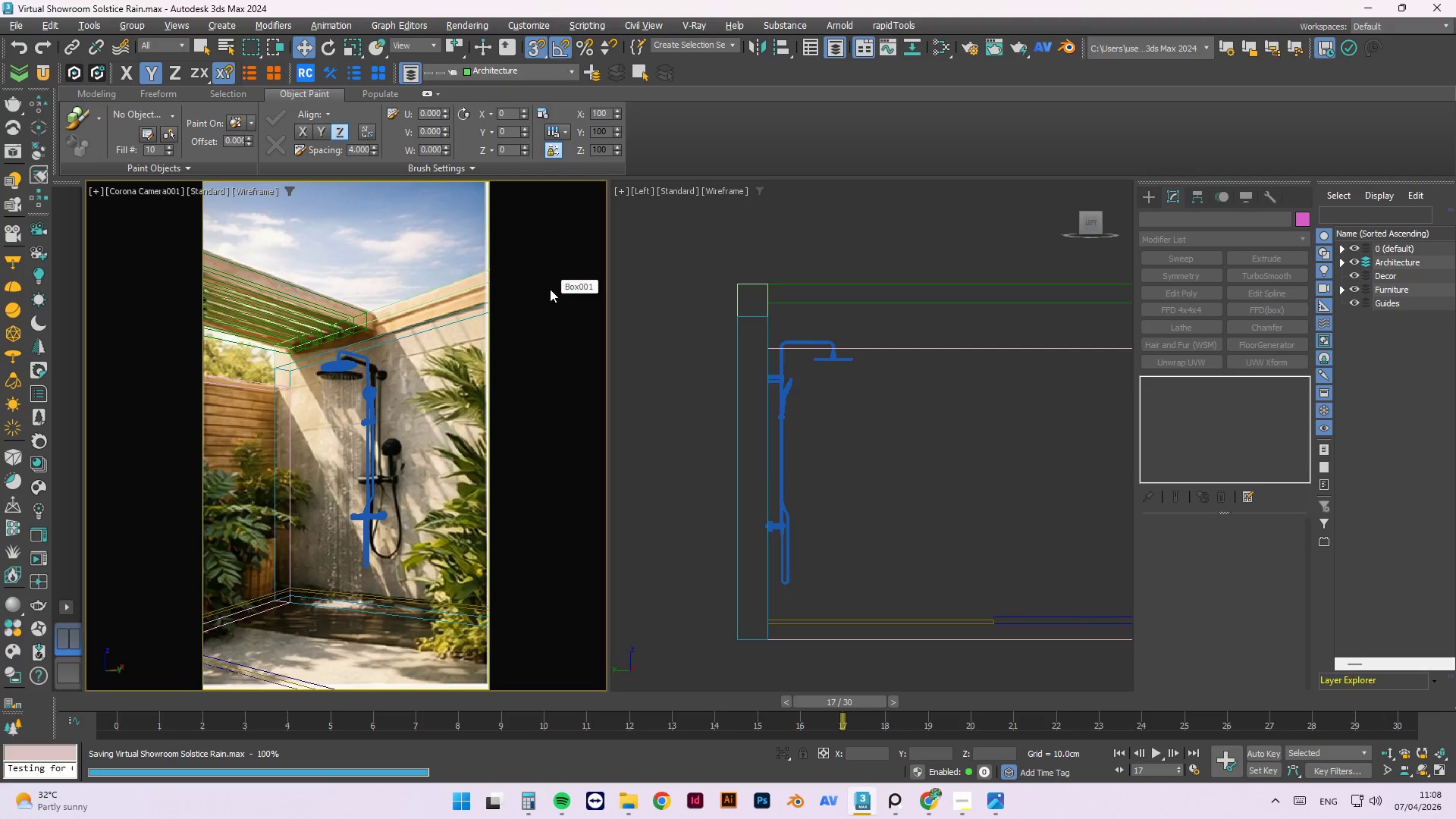 
key(F3)
 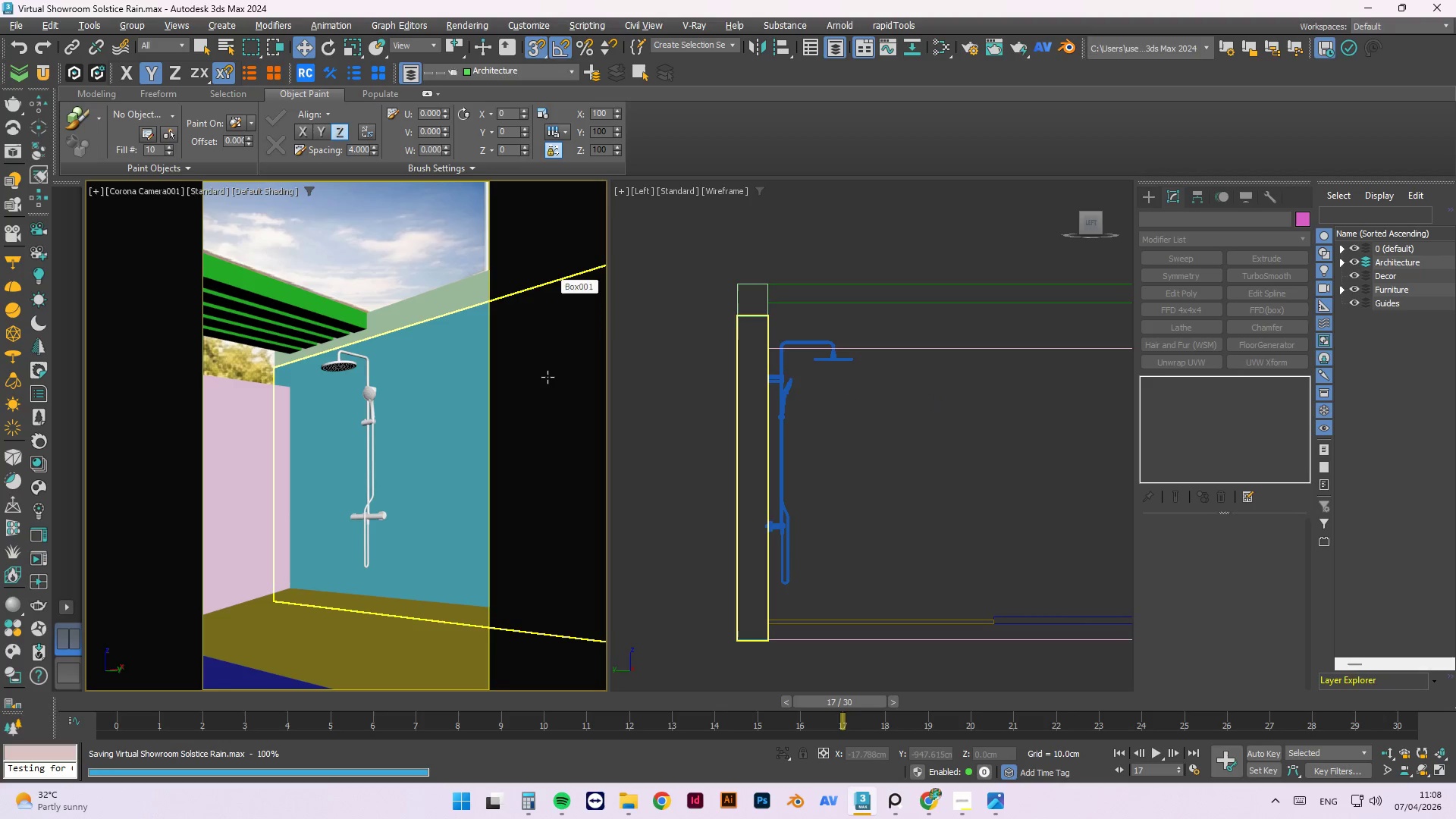 
key(F3)
 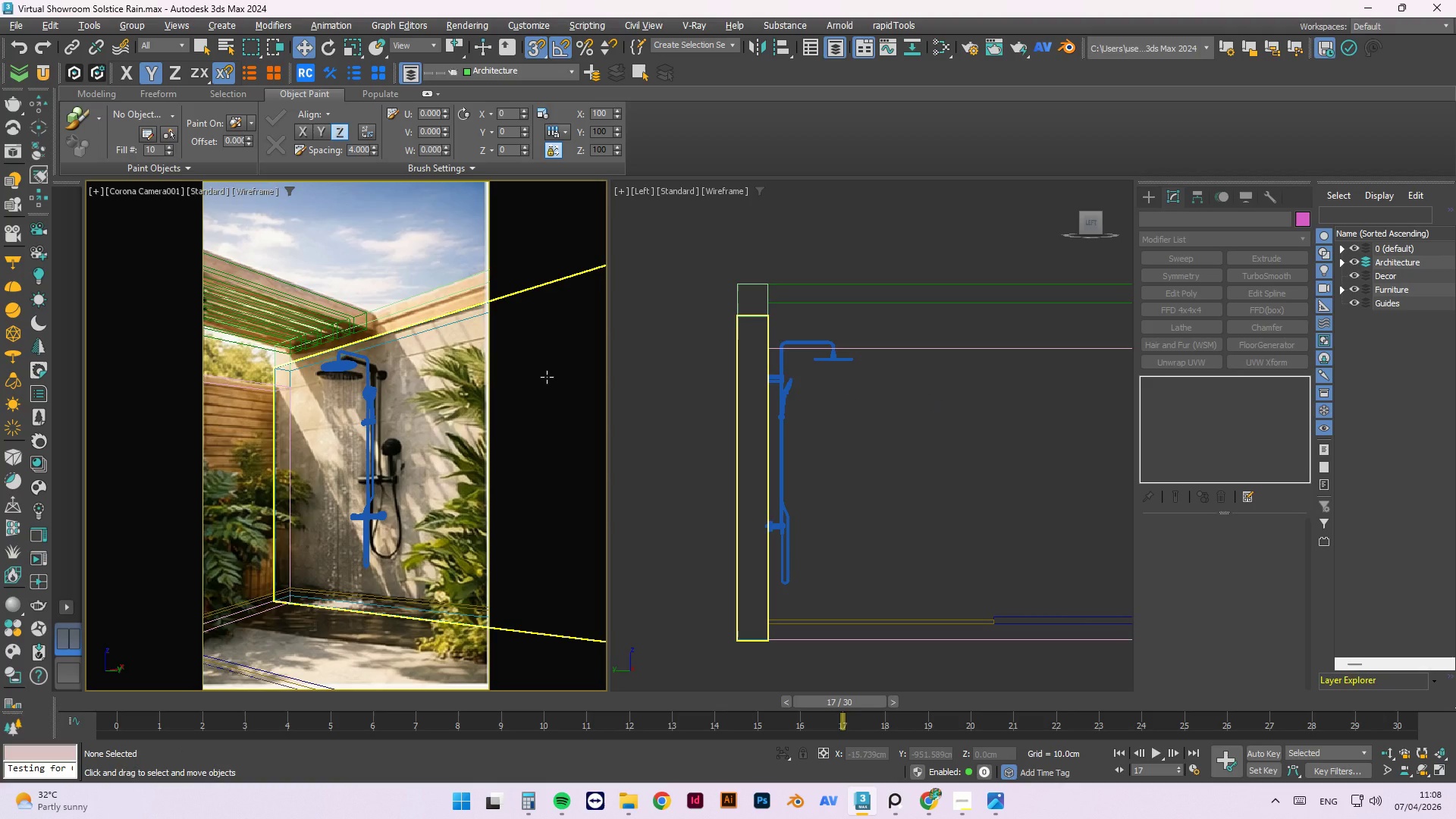 
key(F3)
 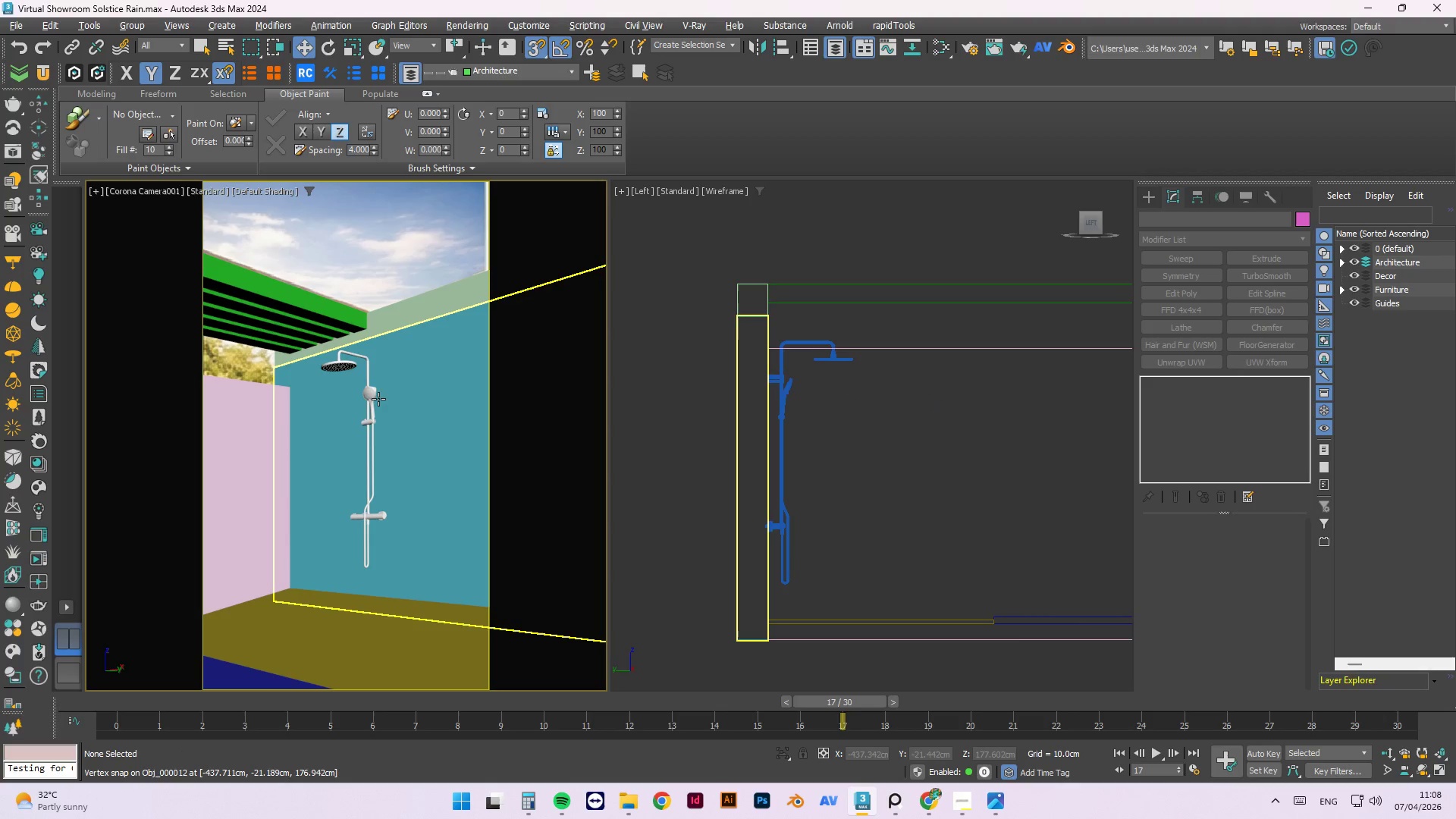 
left_click([371, 395])
 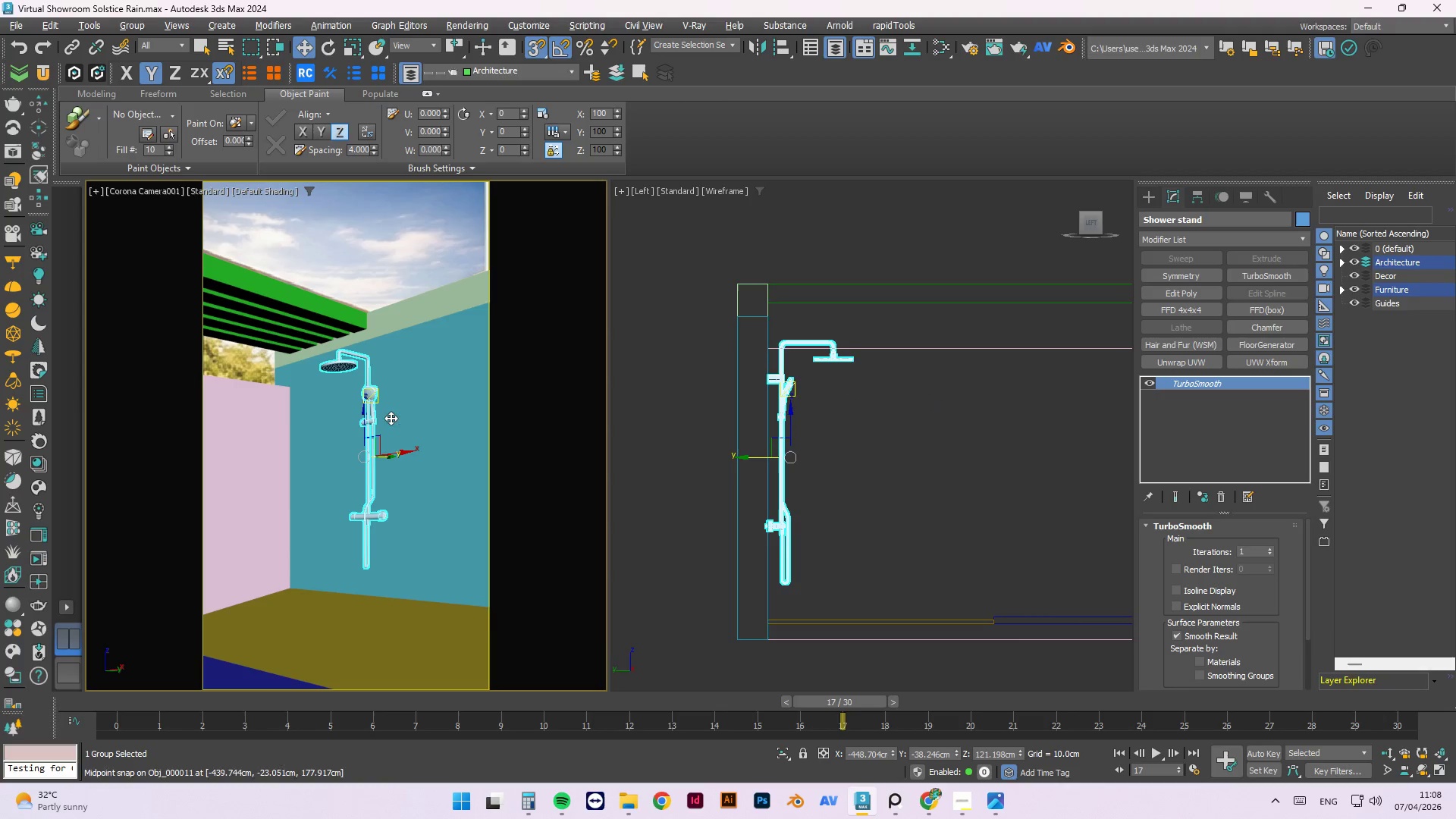 
key(F3)
 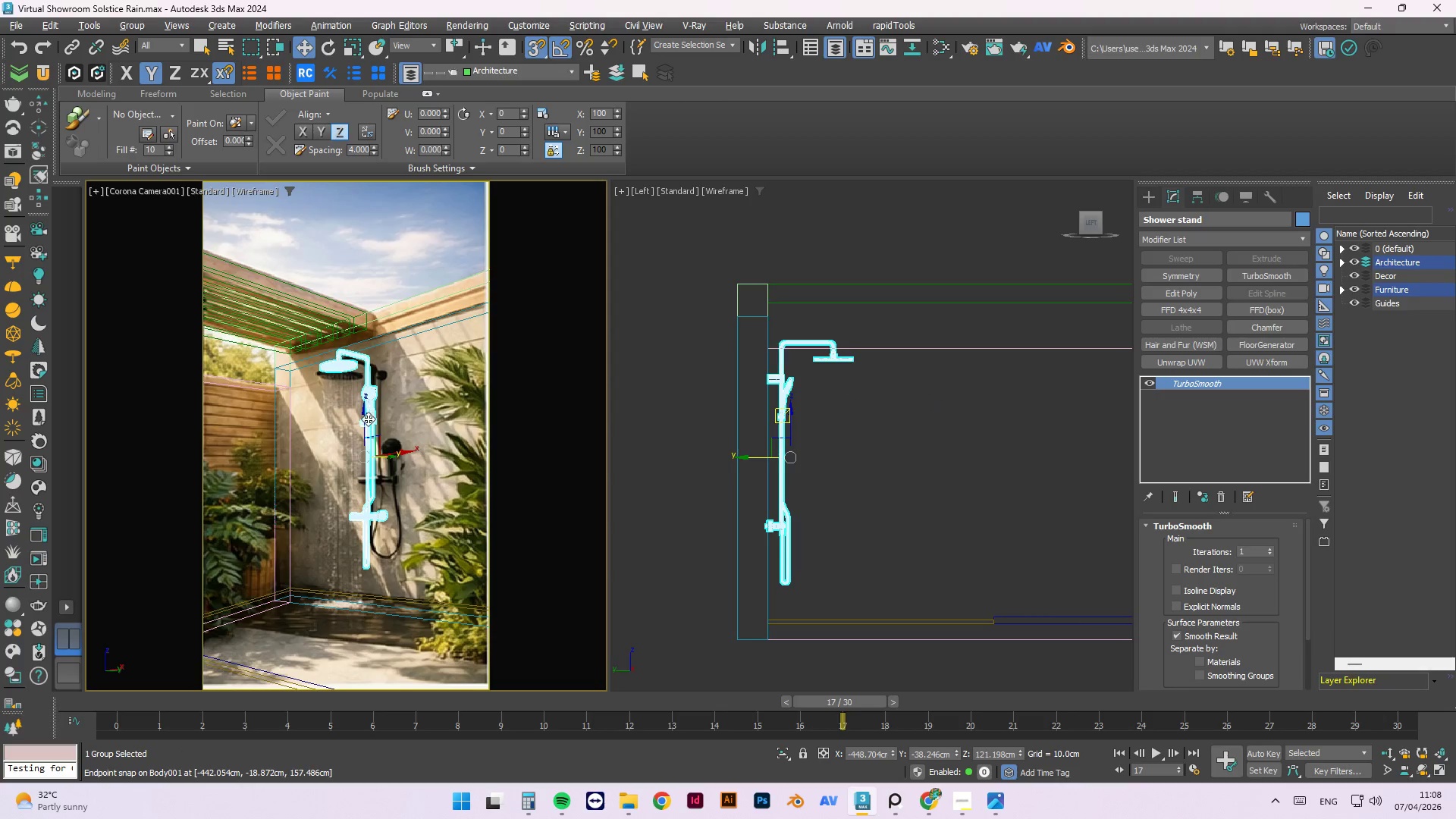 
left_click_drag(start_coordinate=[362, 410], to_coordinate=[413, 460])
 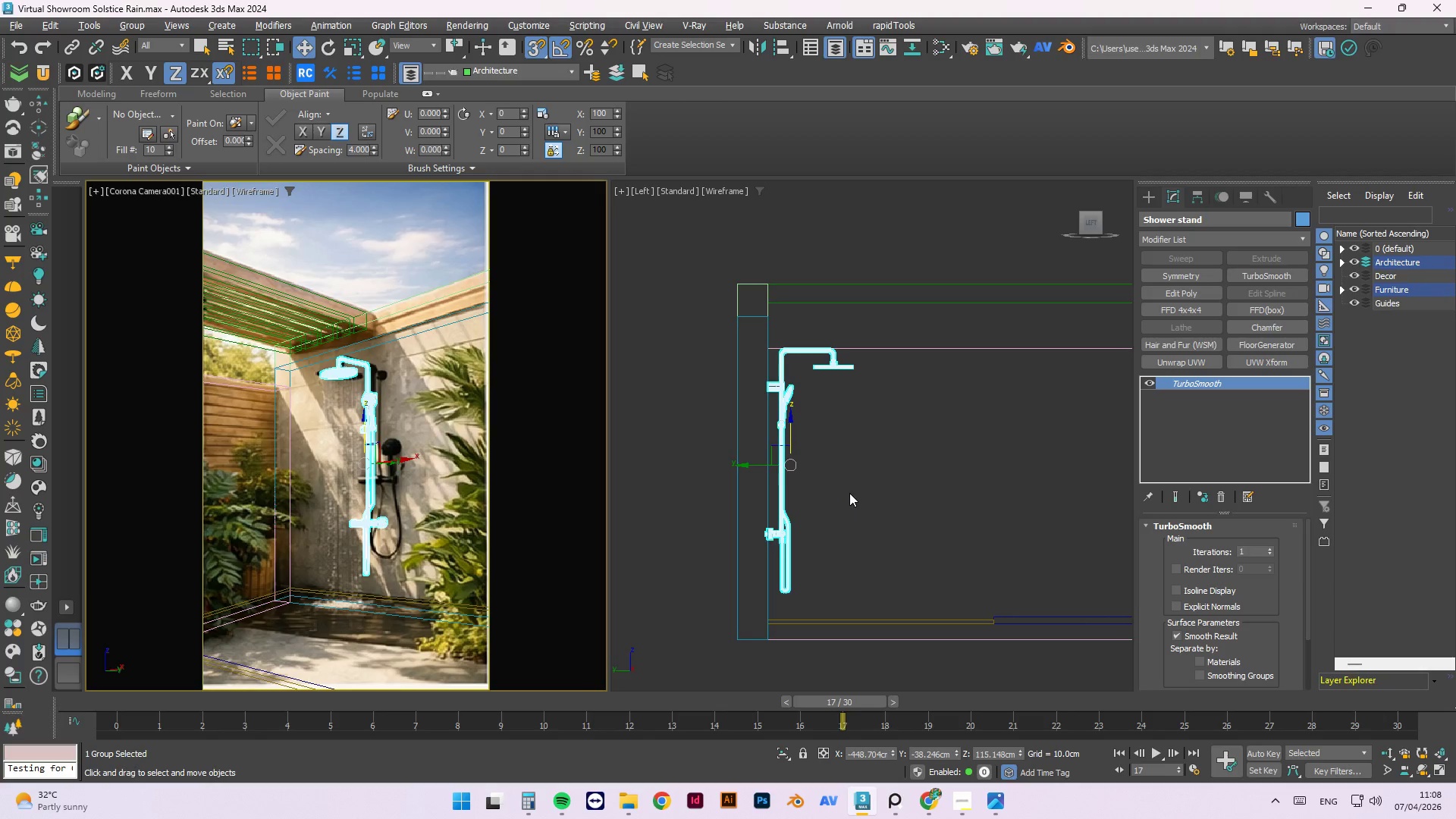 
left_click([849, 493])
 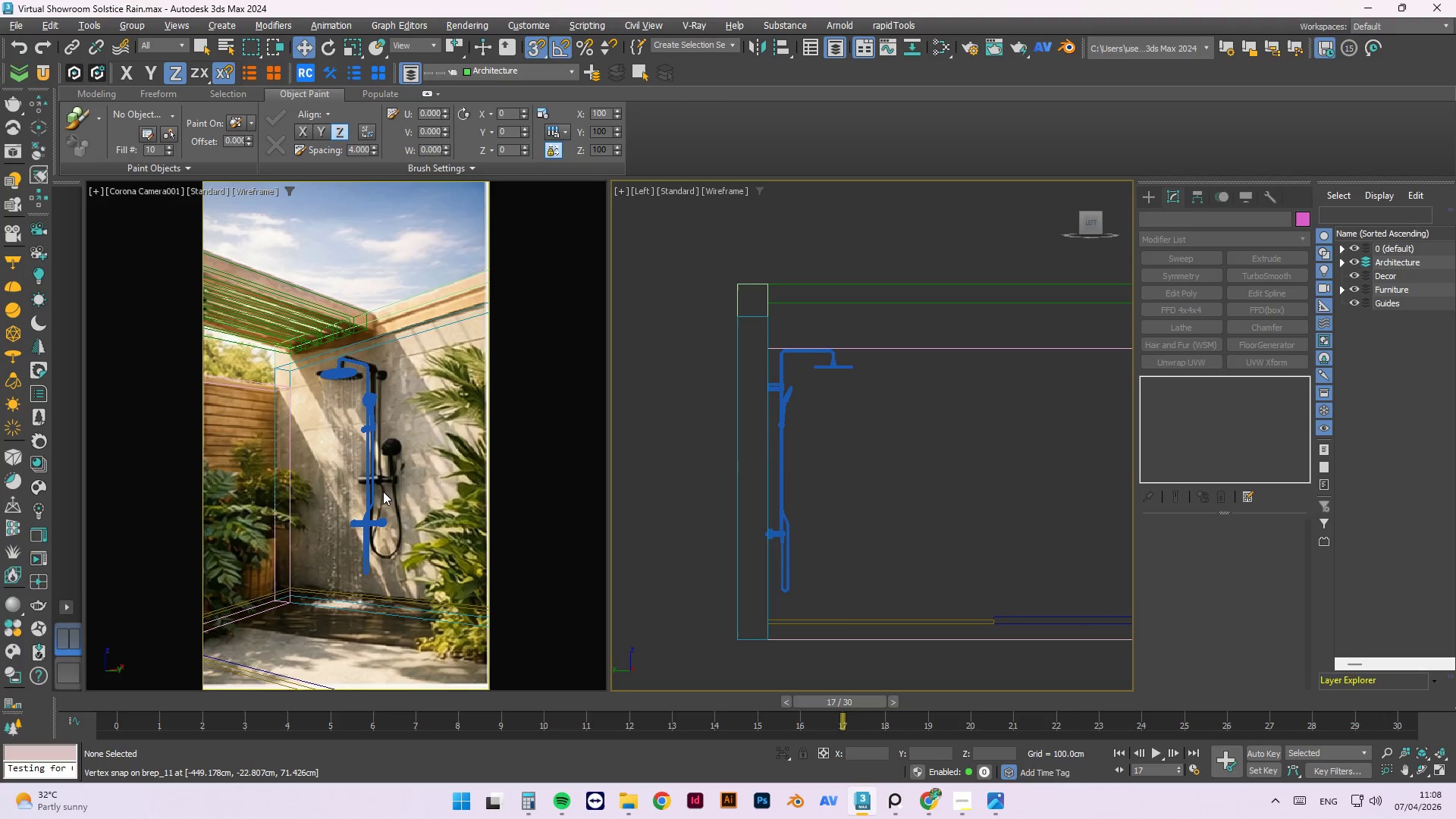 
wait(5.22)
 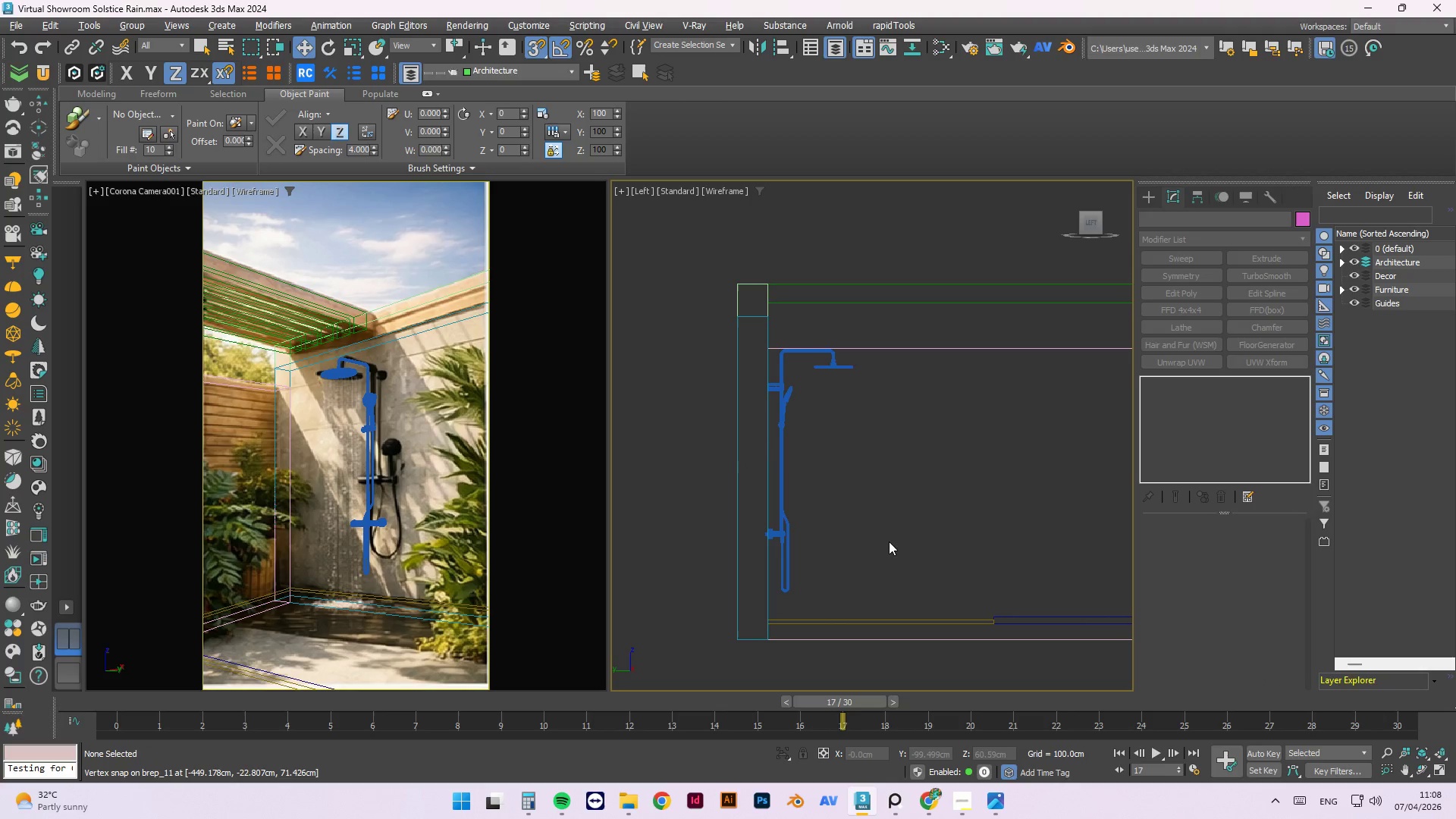 
left_click([369, 446])
 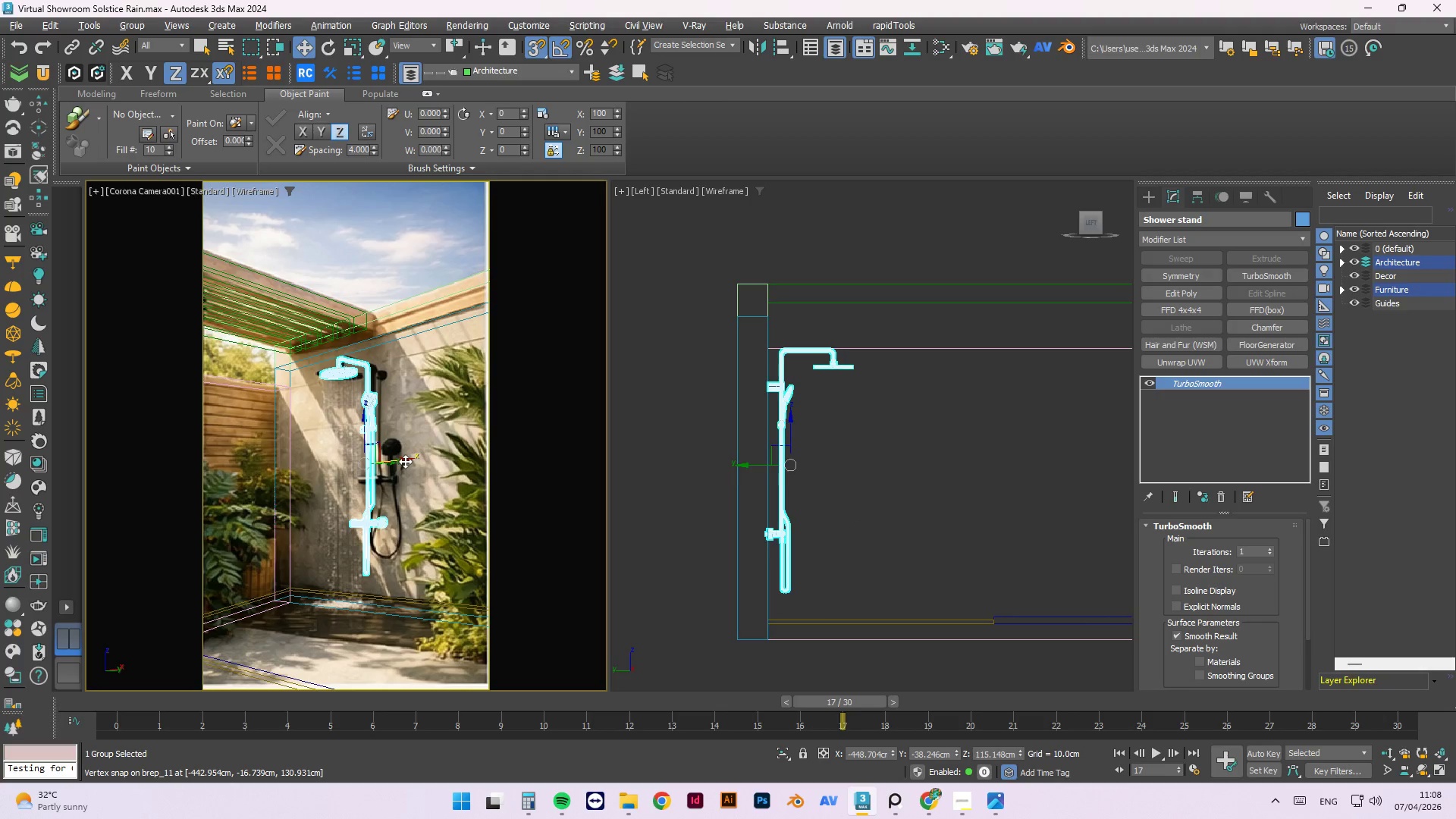 
left_click_drag(start_coordinate=[404, 460], to_coordinate=[375, 485])
 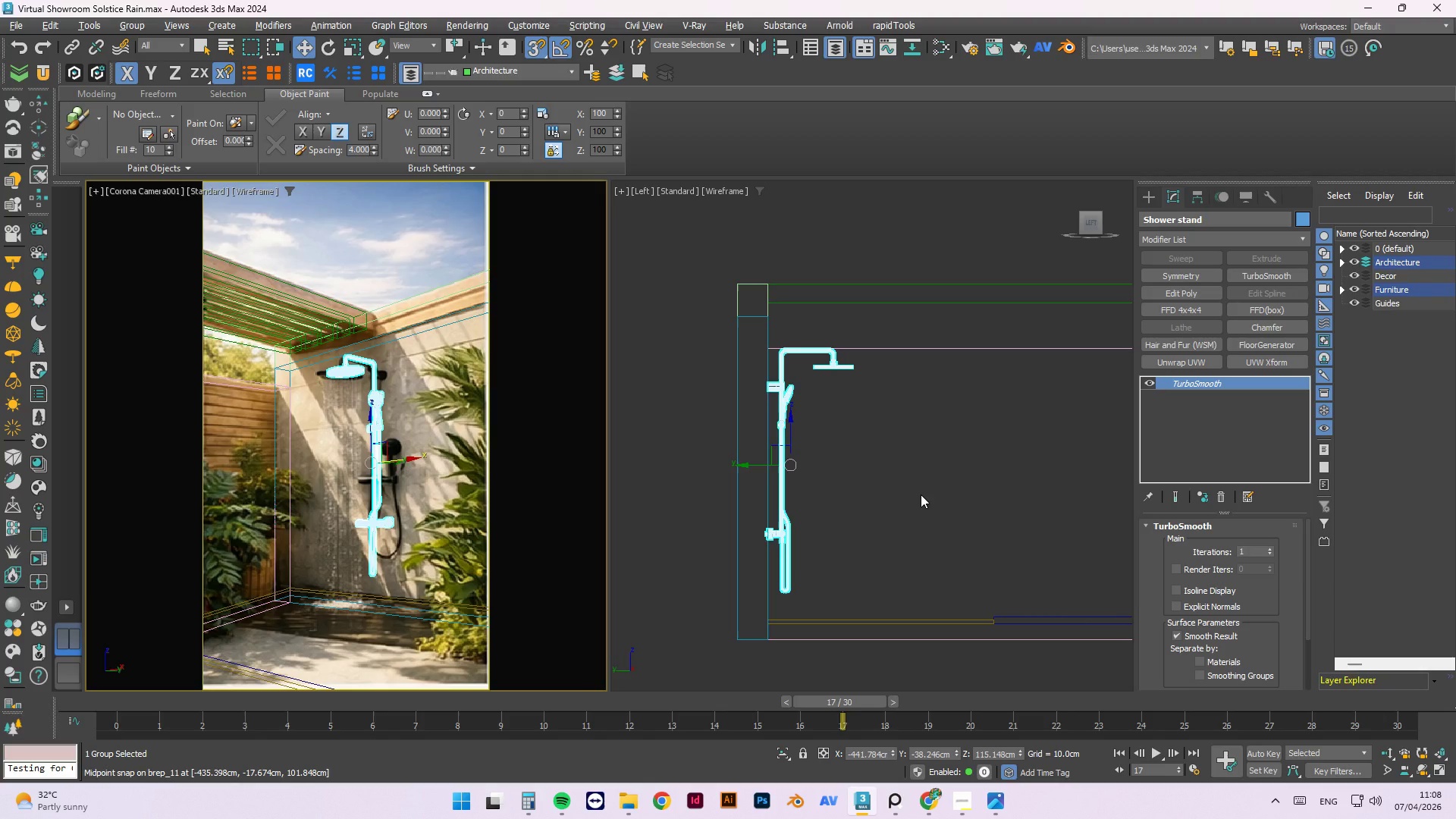 
key(T)
 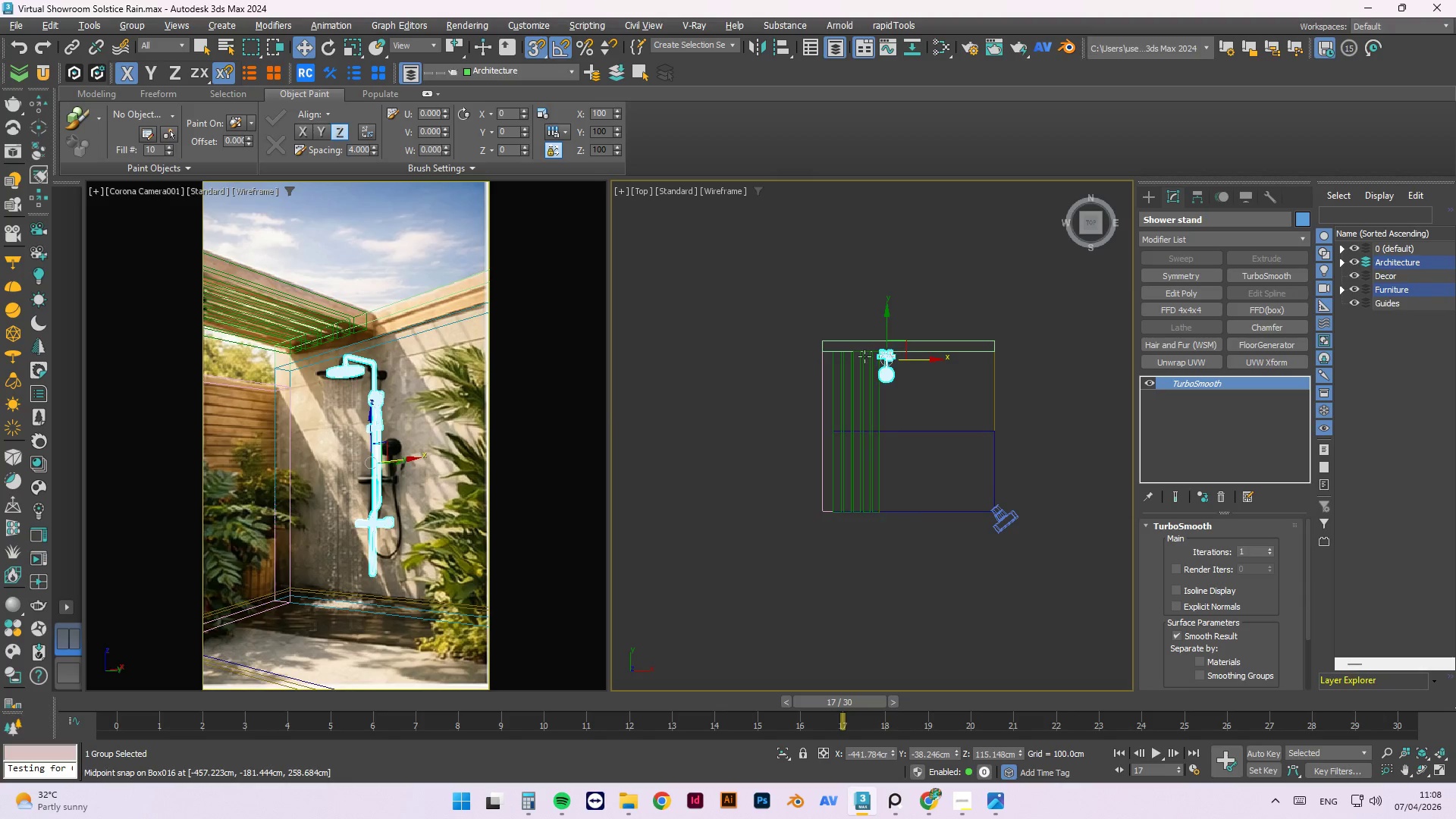 
scroll: coordinate [906, 346], scroll_direction: up, amount: 8.0
 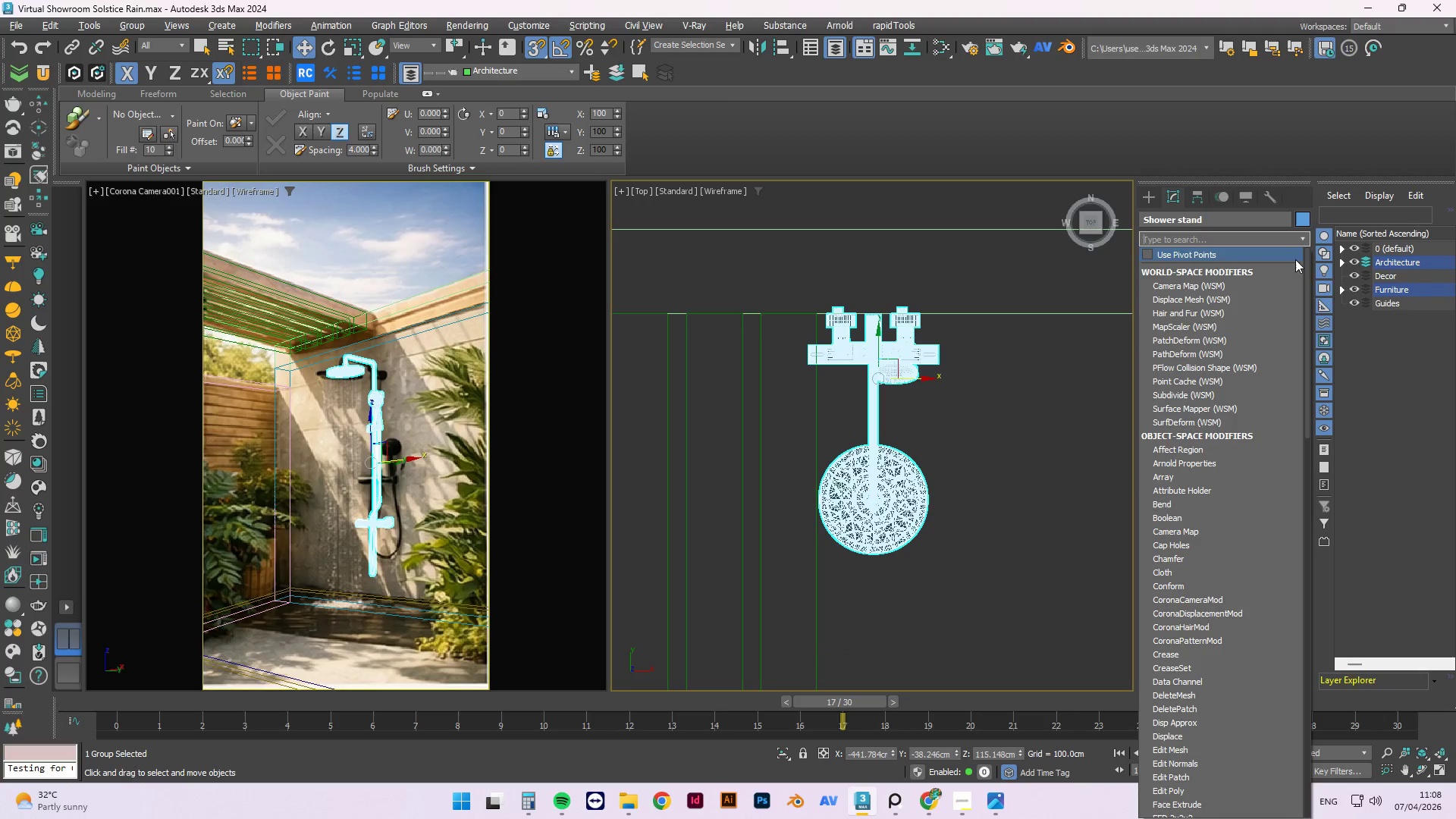 
scroll: coordinate [1181, 623], scroll_direction: down, amount: 3.0
 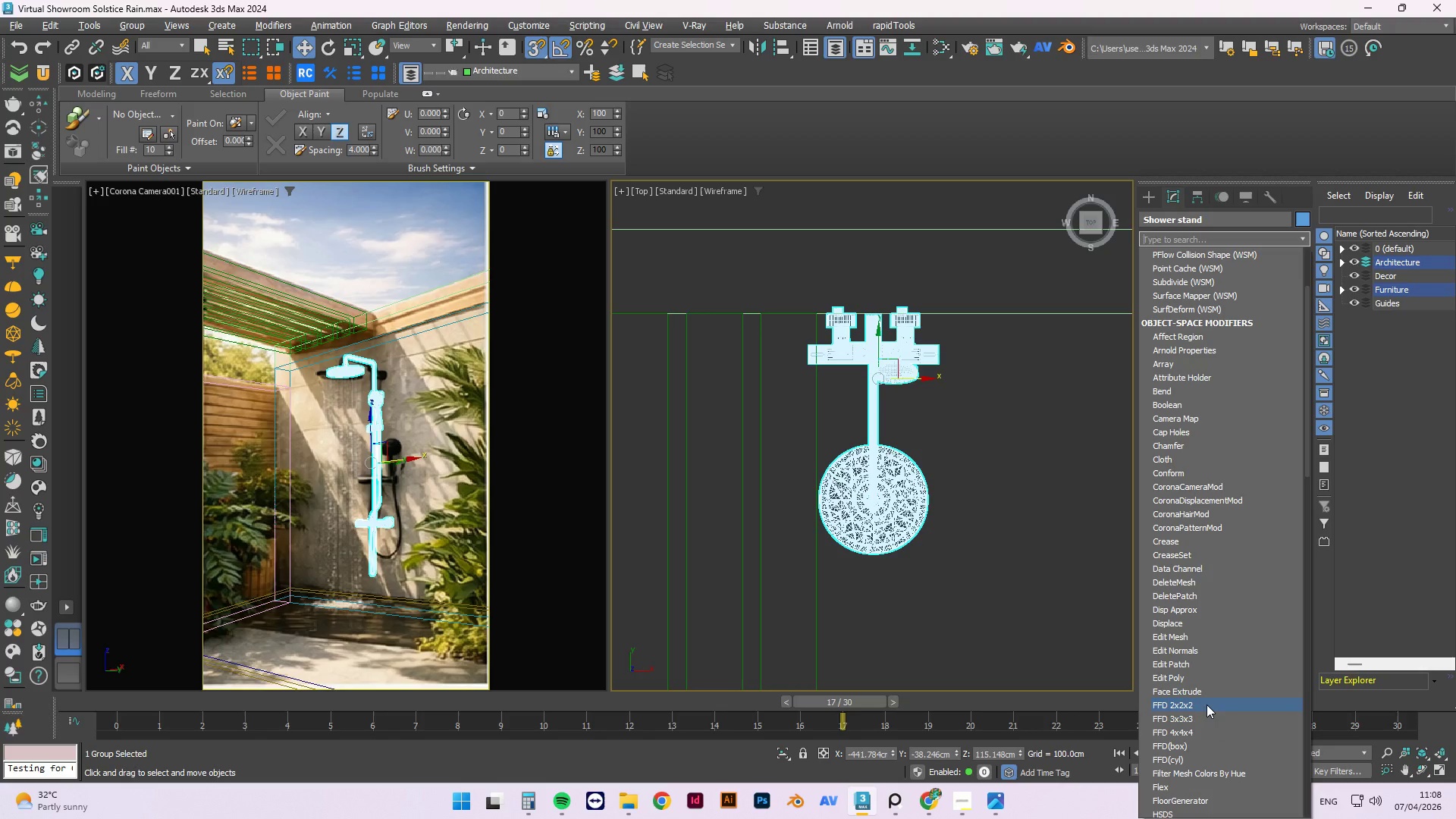 
left_click([1206, 702])
 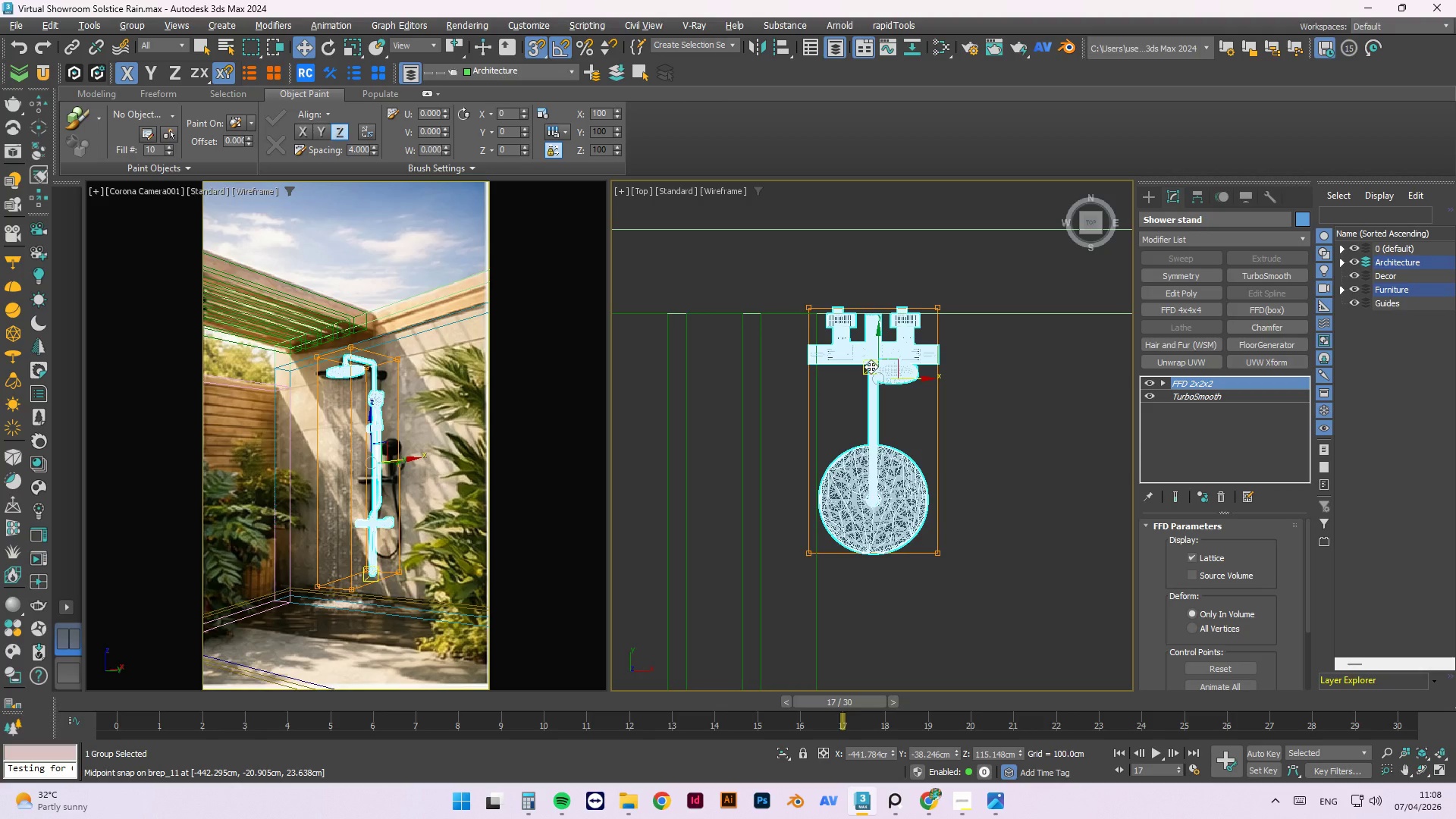 
key(1)
 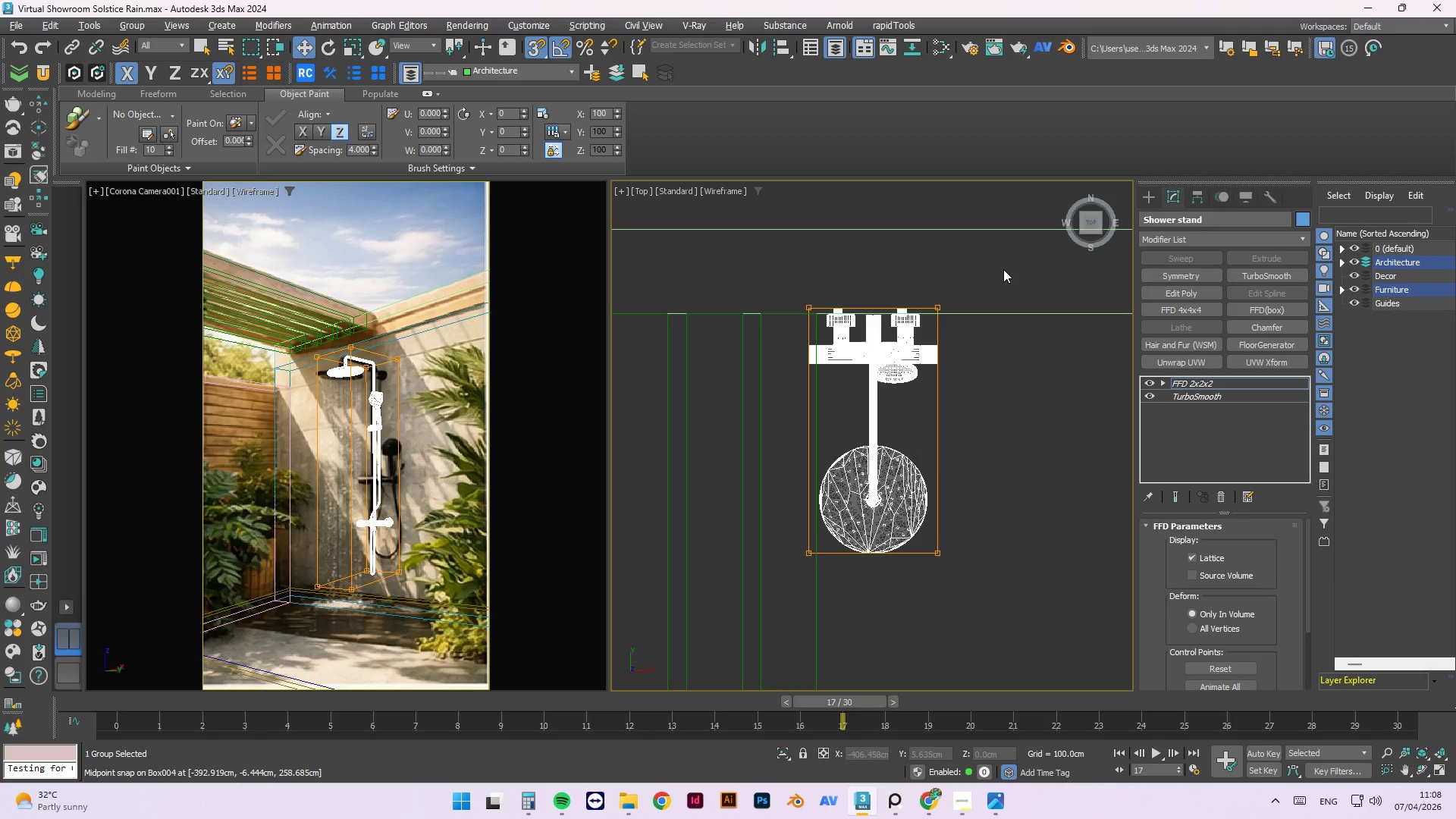 
left_click_drag(start_coordinate=[1003, 274], to_coordinate=[915, 624])
 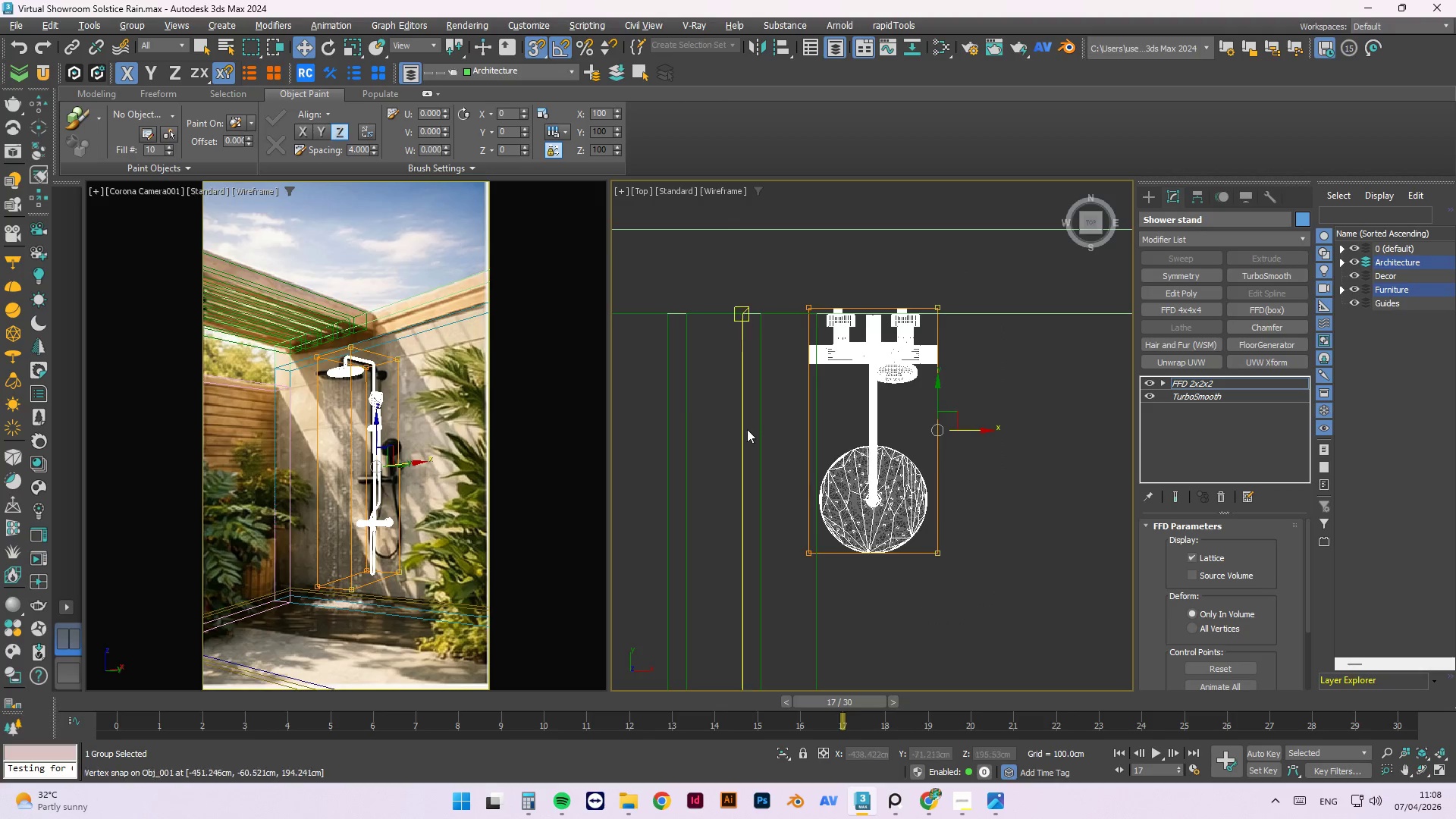 
scroll: coordinate [856, 423], scroll_direction: none, amount: 0.0
 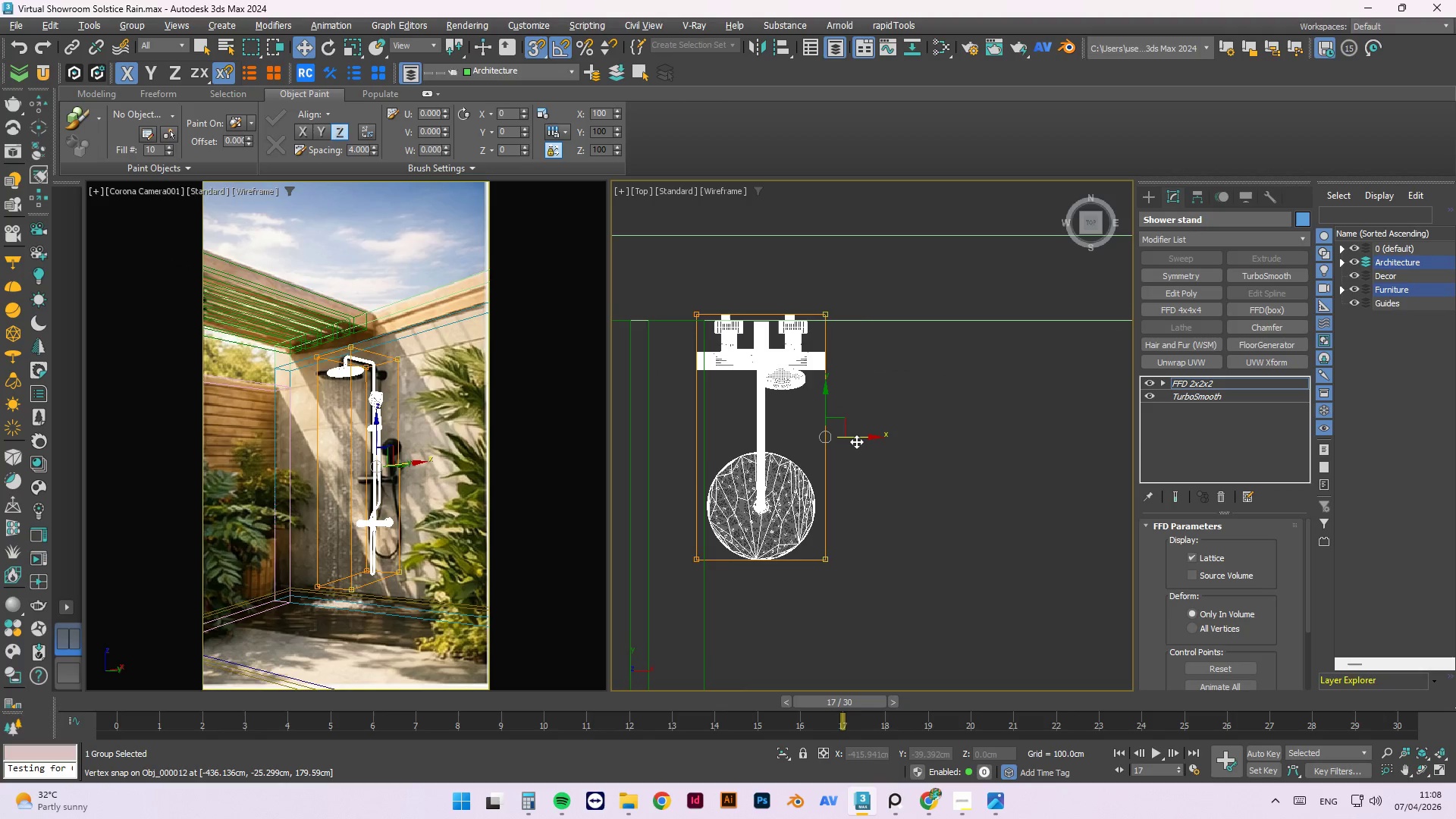 
left_click_drag(start_coordinate=[856, 441], to_coordinate=[870, 441])
 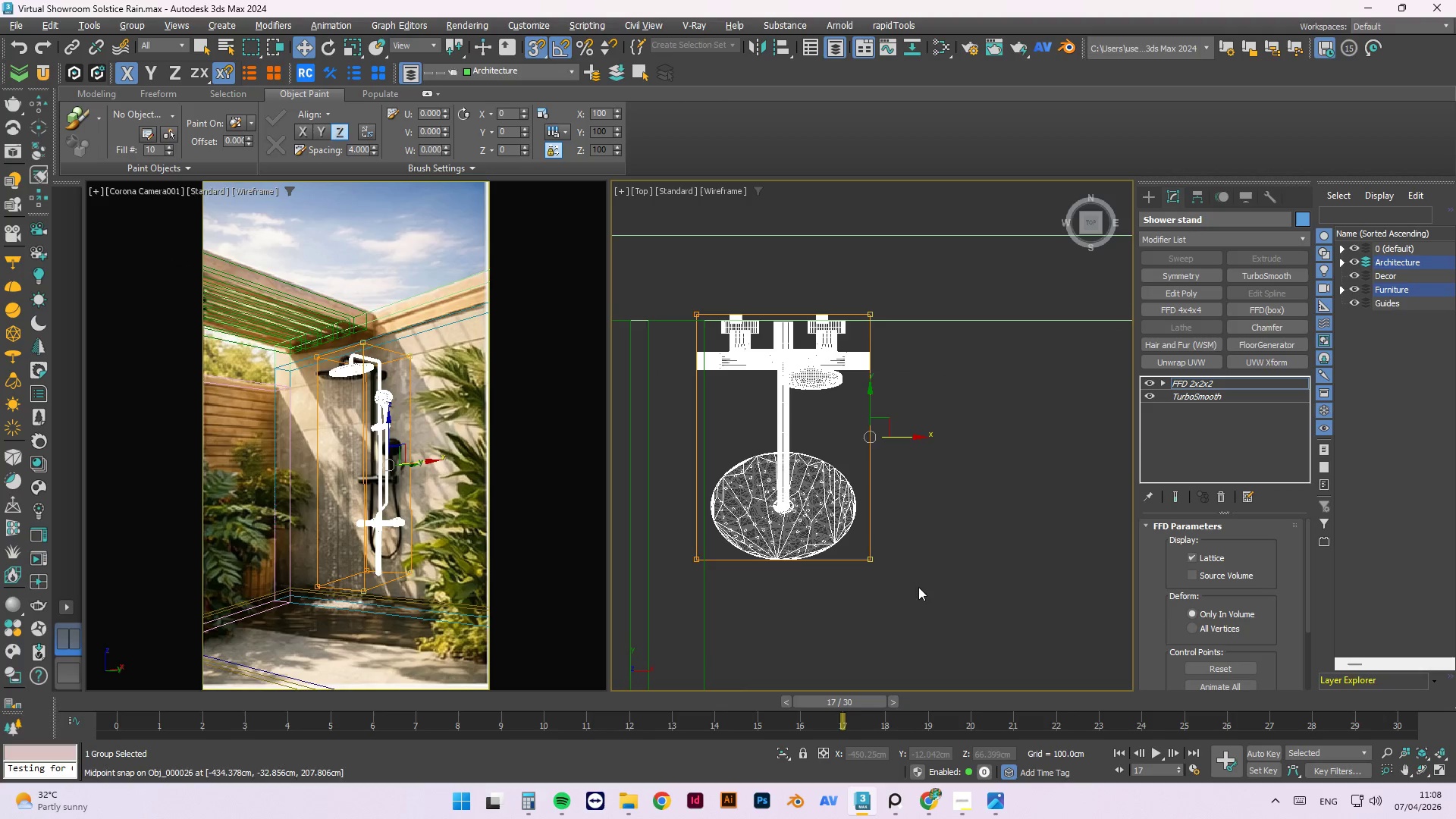 
left_click_drag(start_coordinate=[920, 612], to_coordinate=[667, 522])
 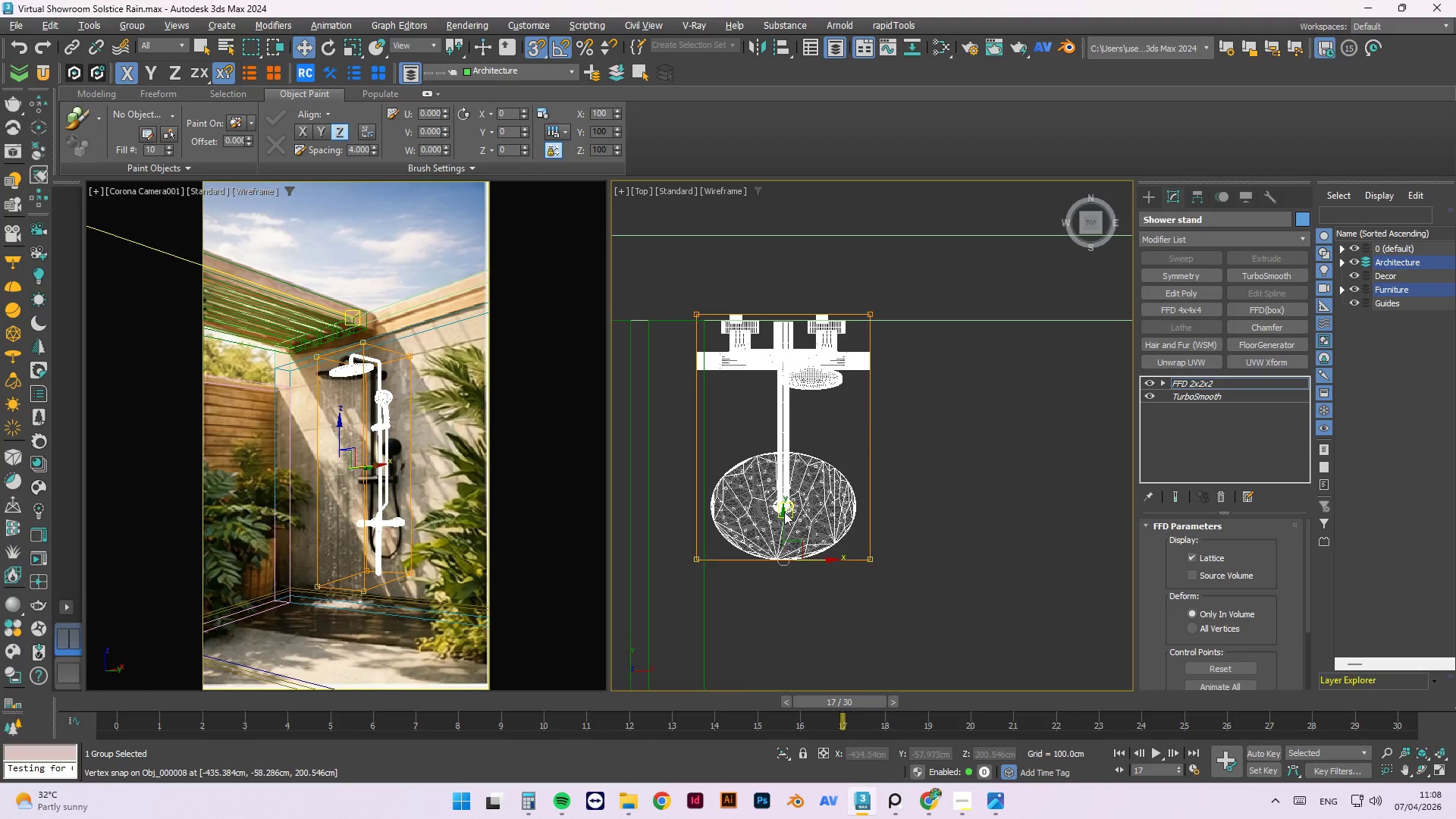 
left_click_drag(start_coordinate=[784, 513], to_coordinate=[808, 620])
 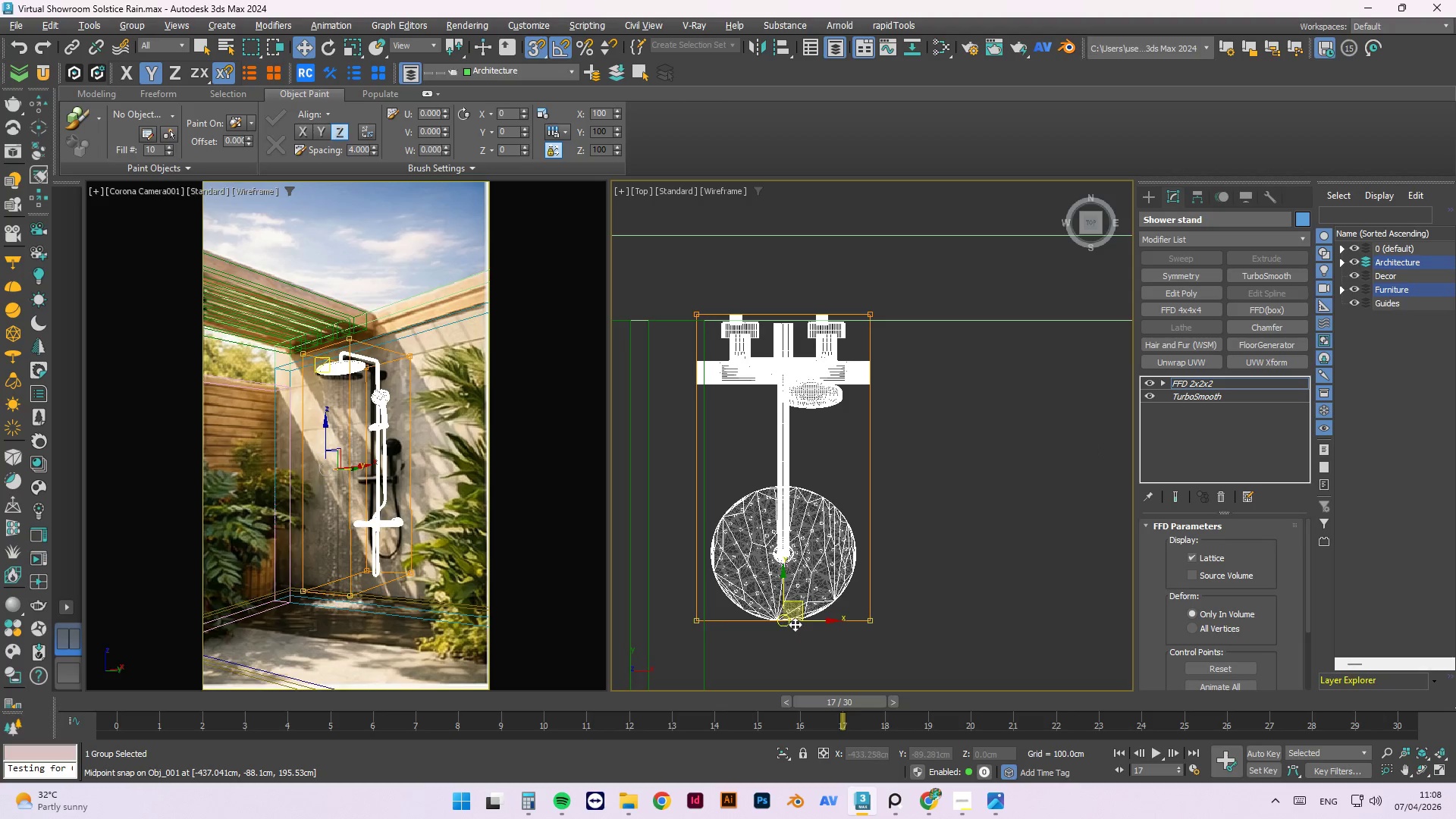 
left_click_drag(start_coordinate=[783, 592], to_coordinate=[811, 601])
 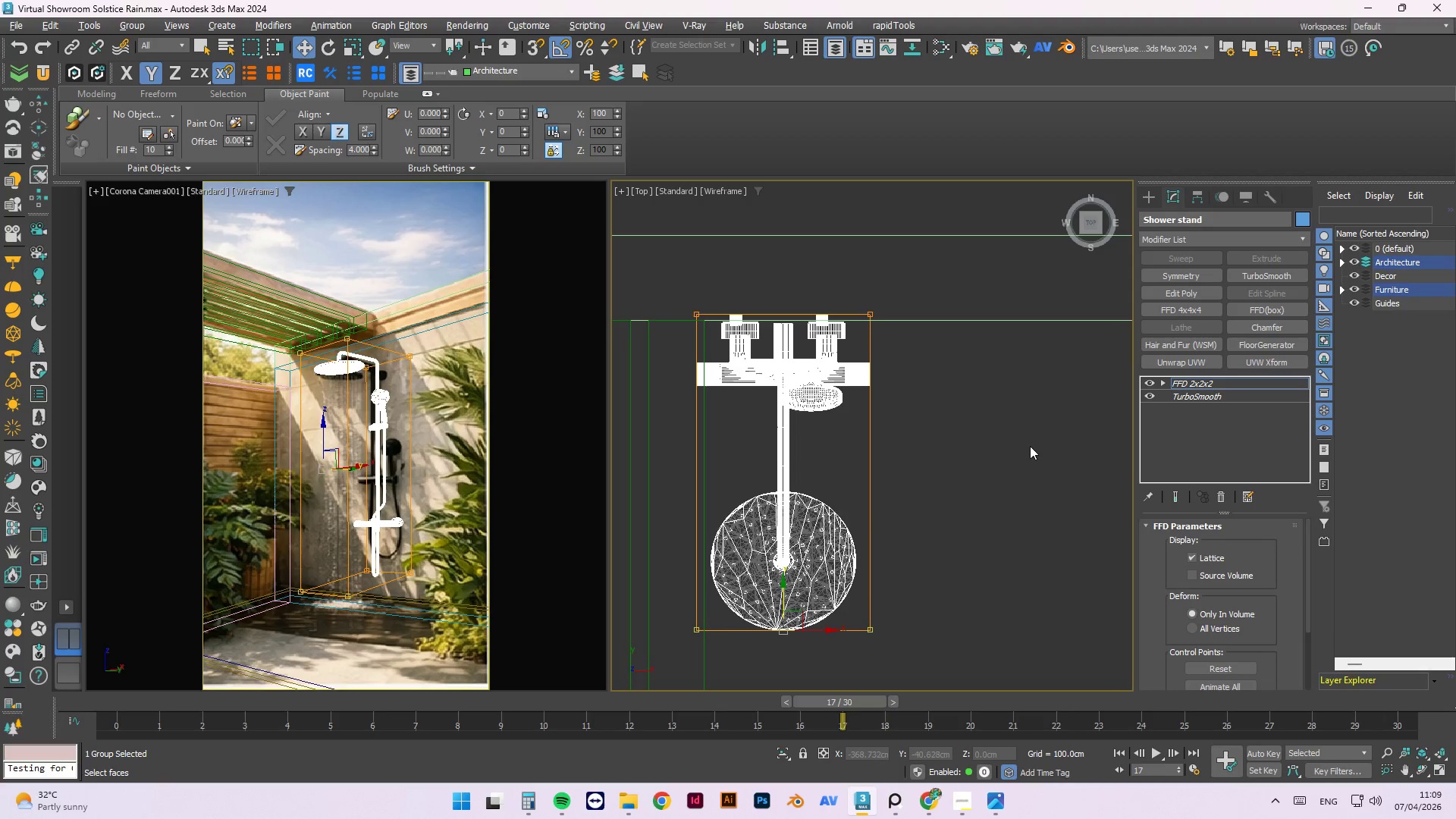 
key(S)
 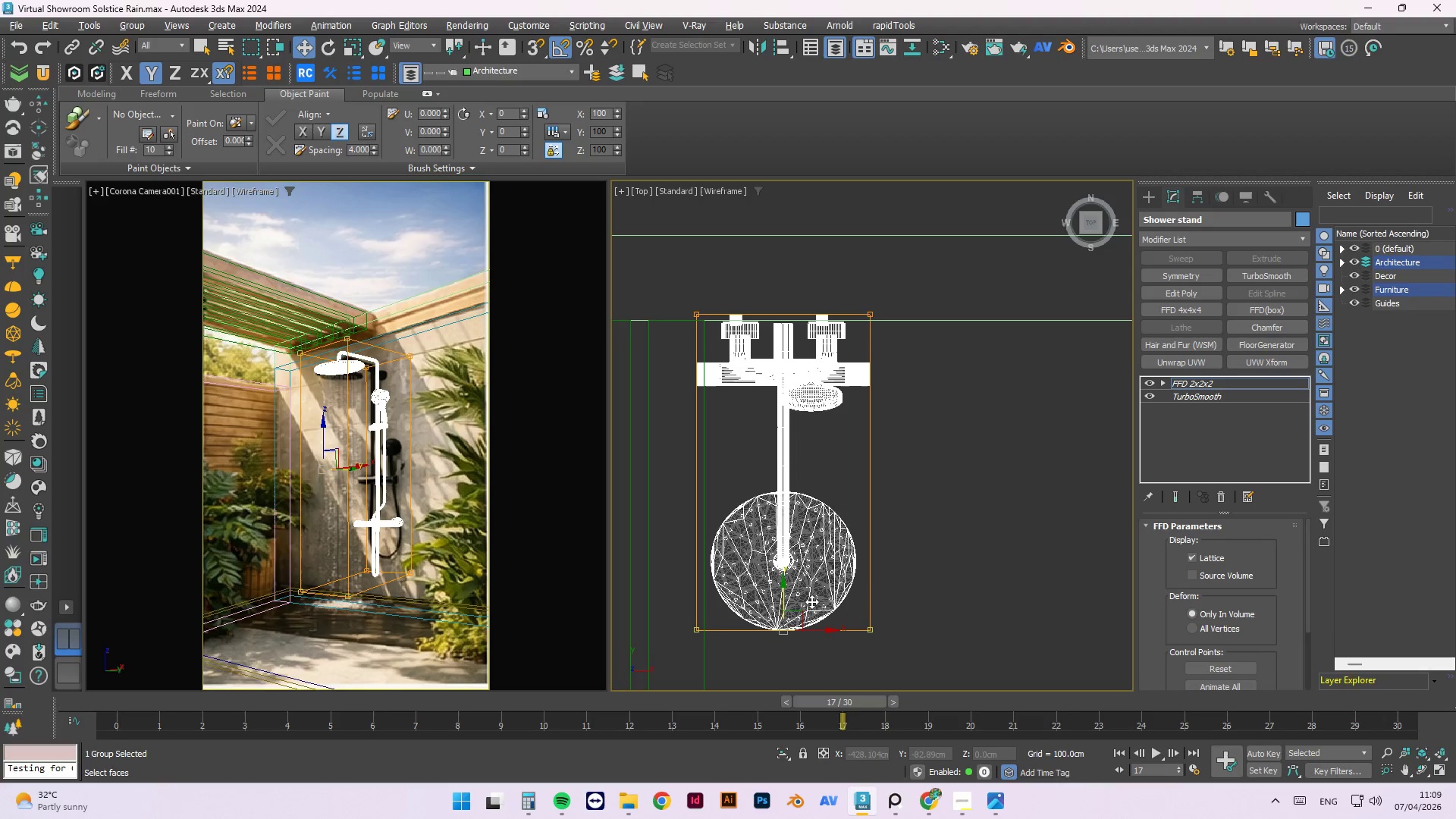 
left_click([1023, 450])
 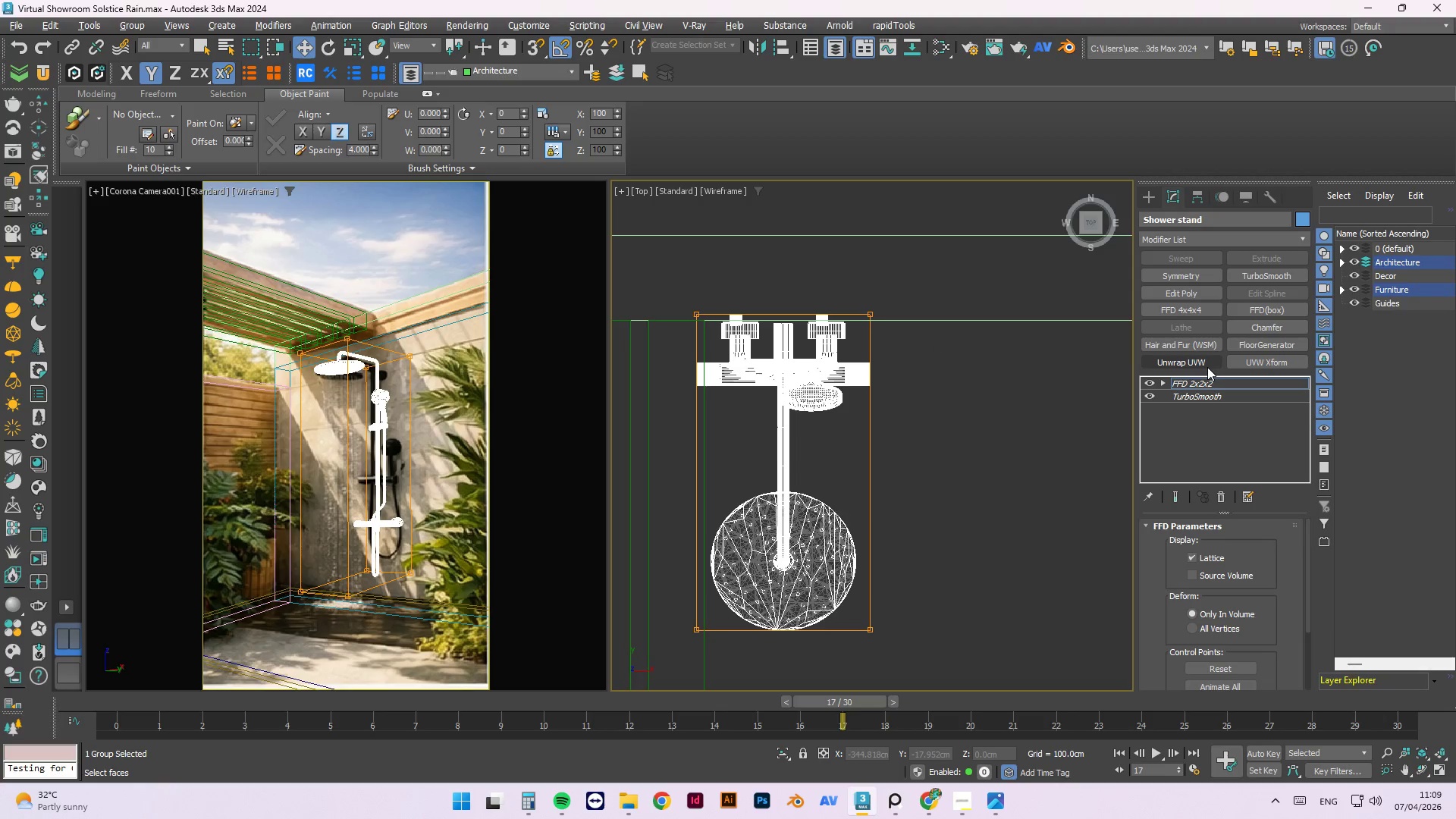 
left_click([1147, 388])
 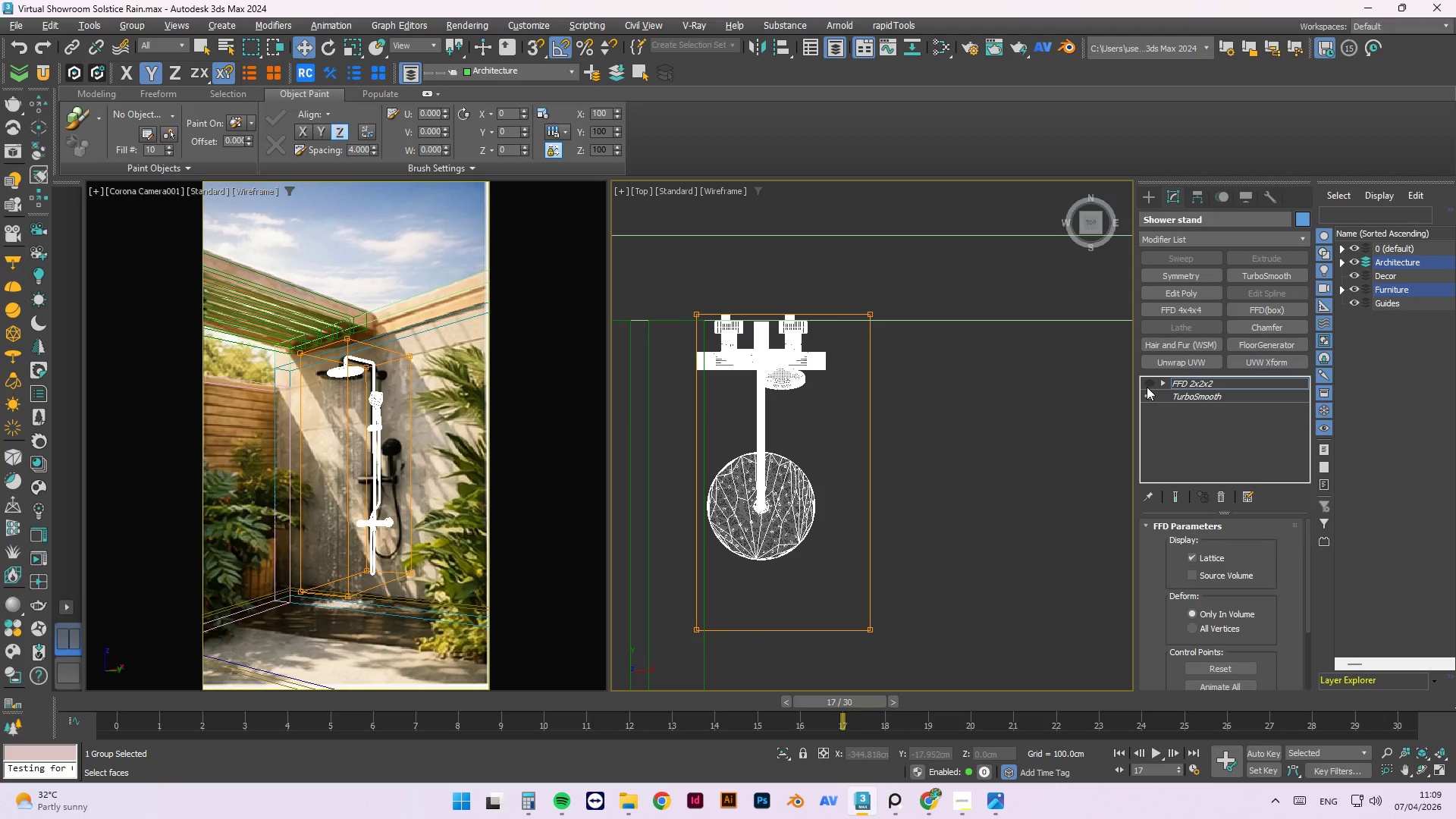 
left_click([1147, 386])
 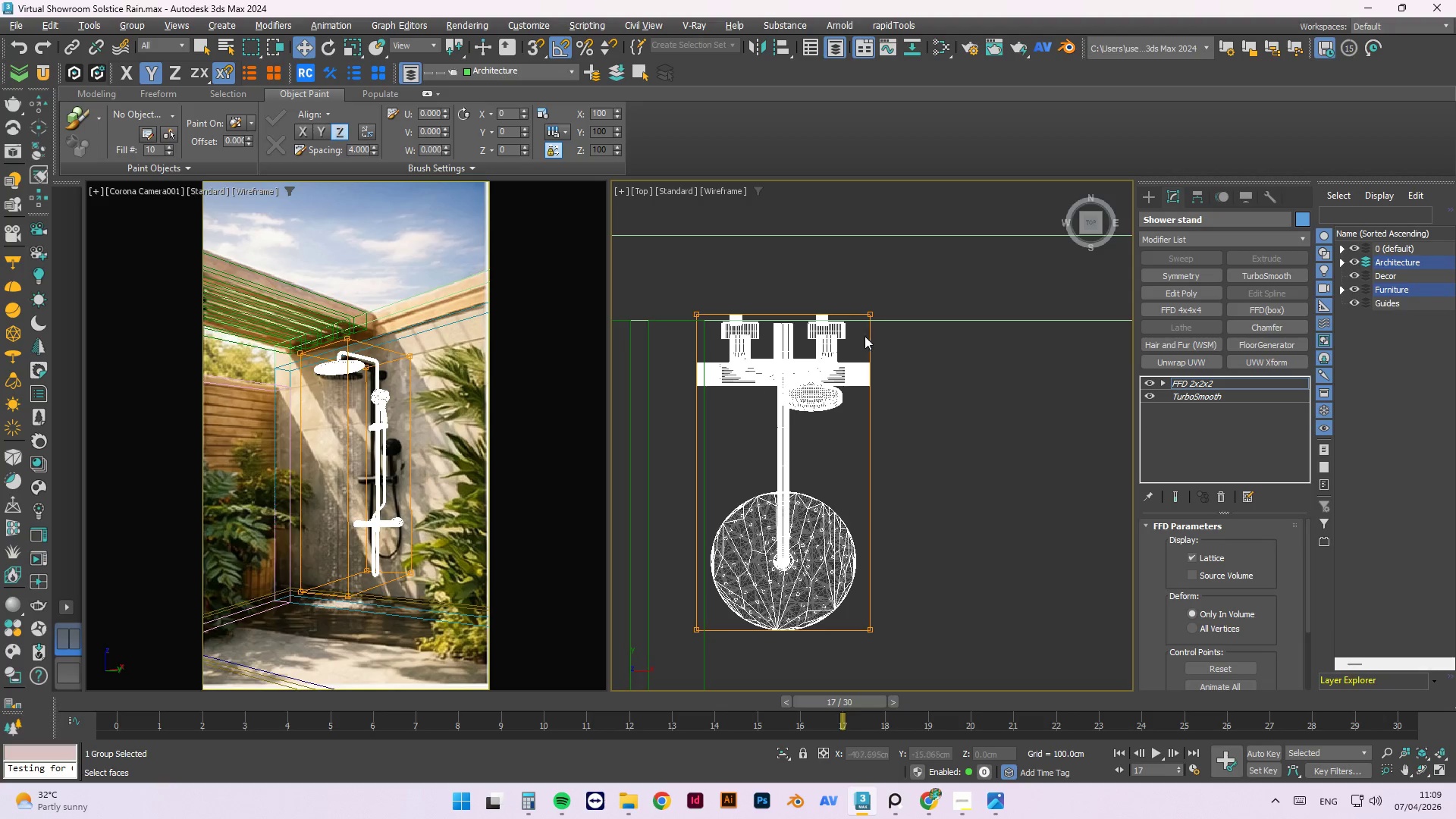 
scroll: coordinate [767, 331], scroll_direction: up, amount: 2.0
 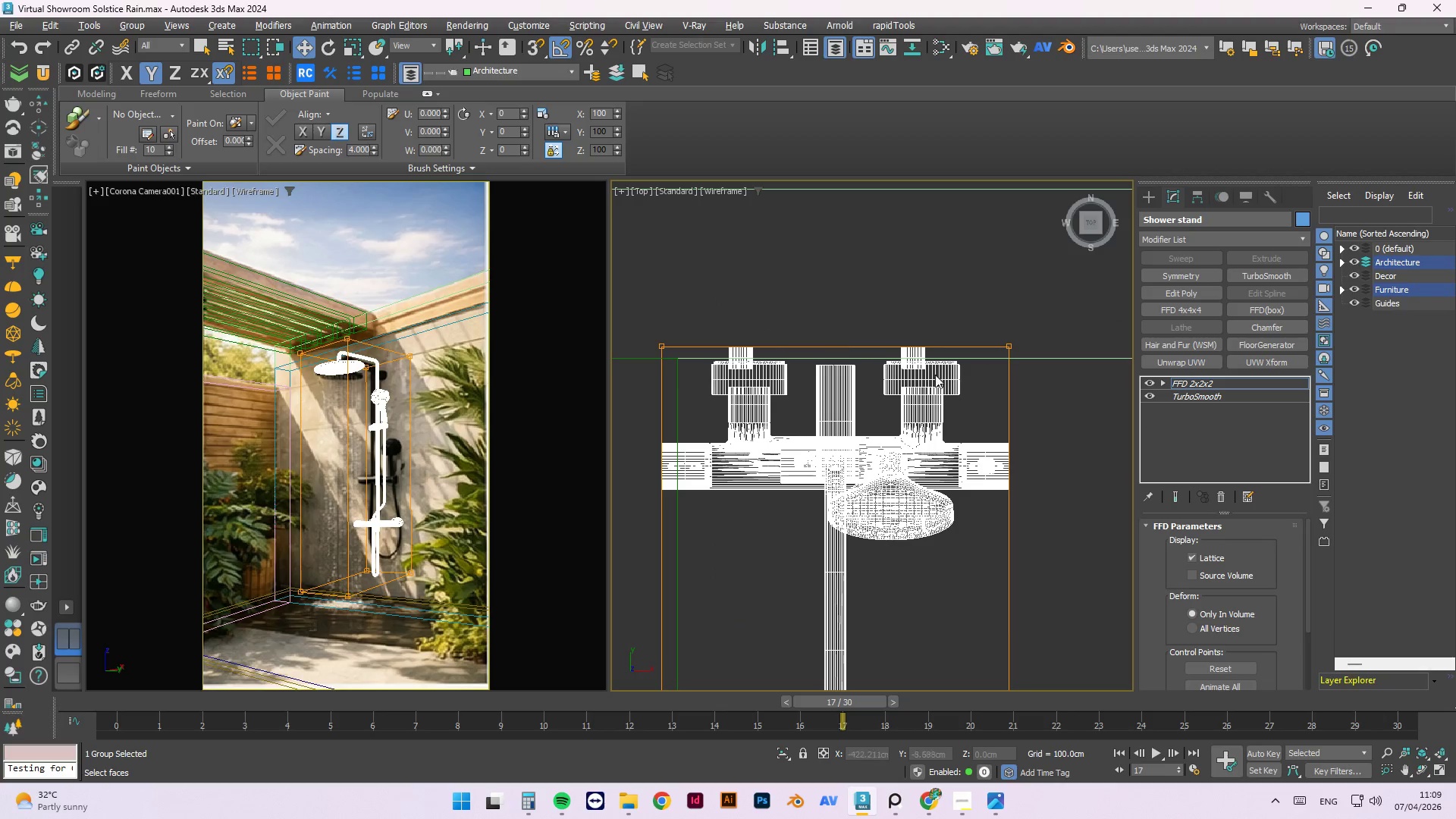 
left_click([1047, 425])
 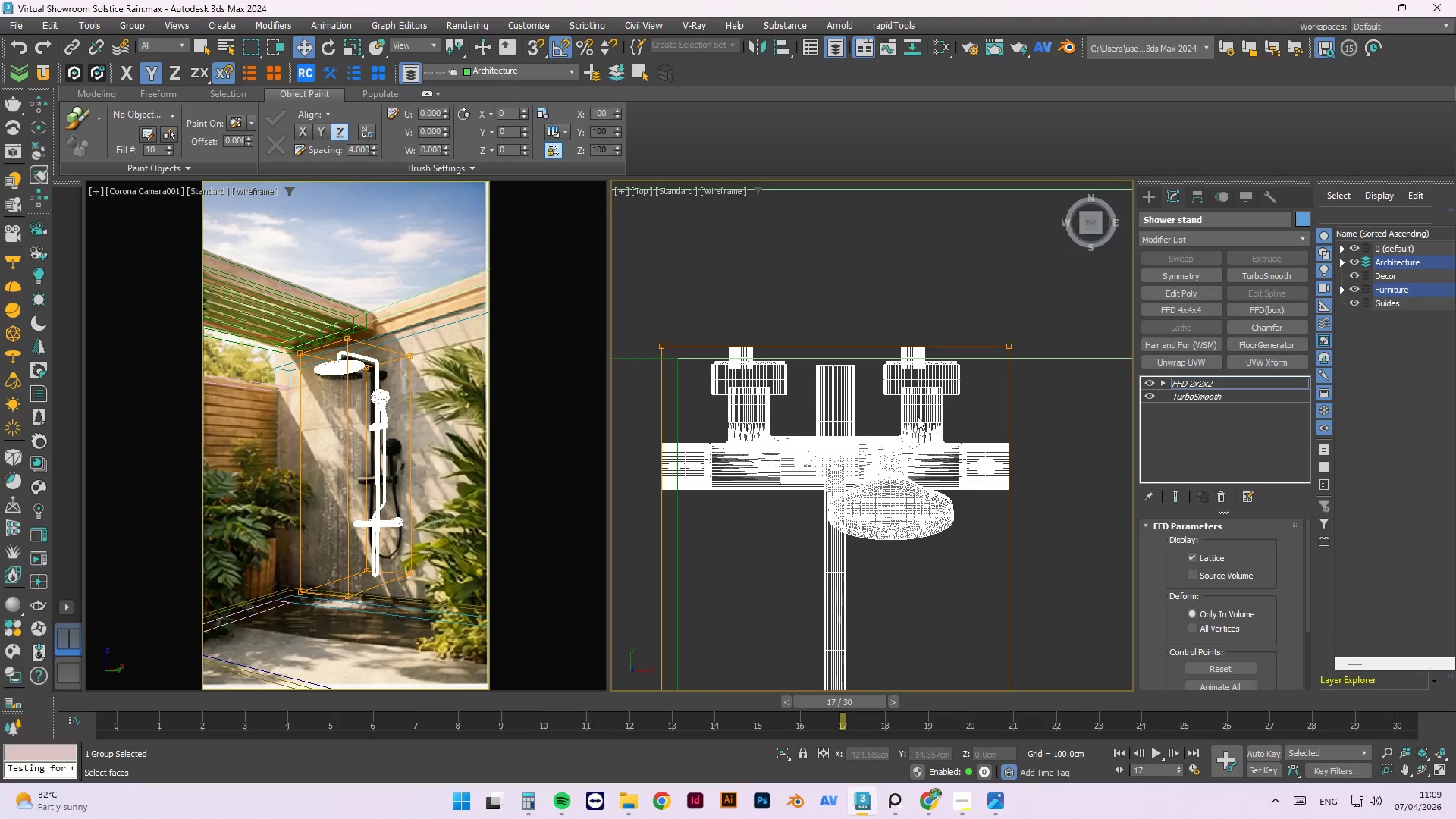 
right_click([918, 416])
 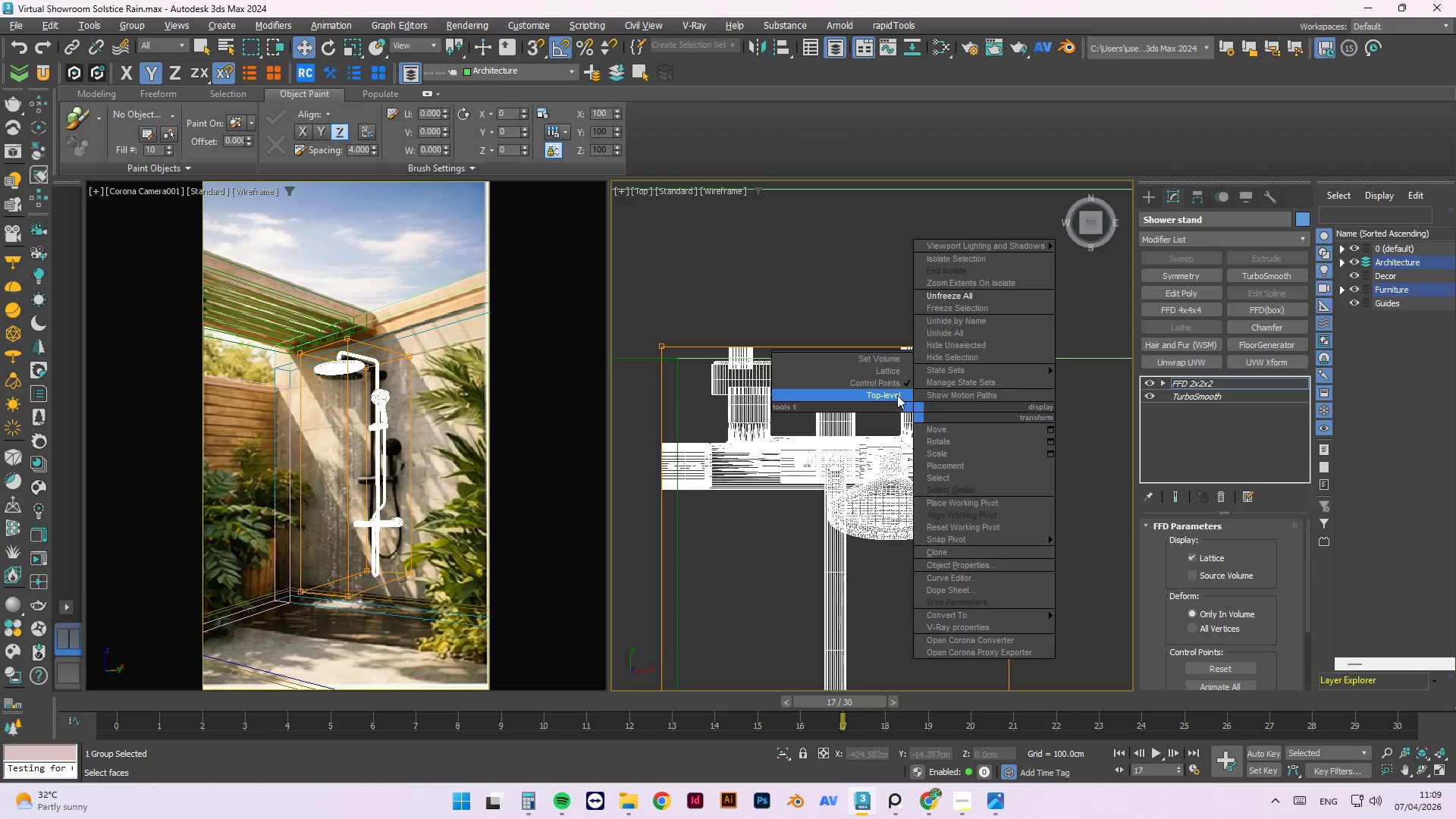 
left_click([896, 394])
 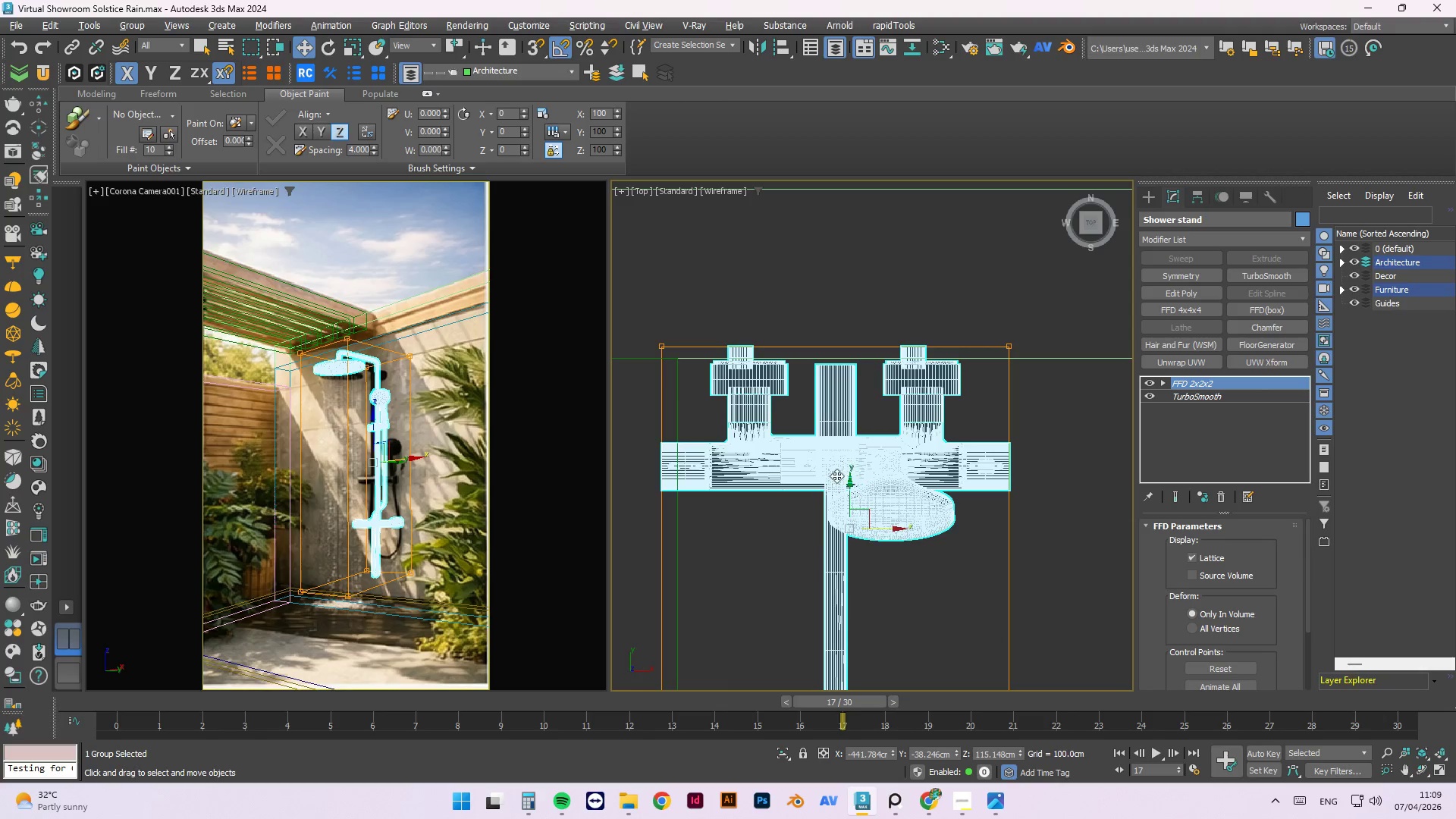 
scroll: coordinate [837, 475], scroll_direction: up, amount: 1.0
 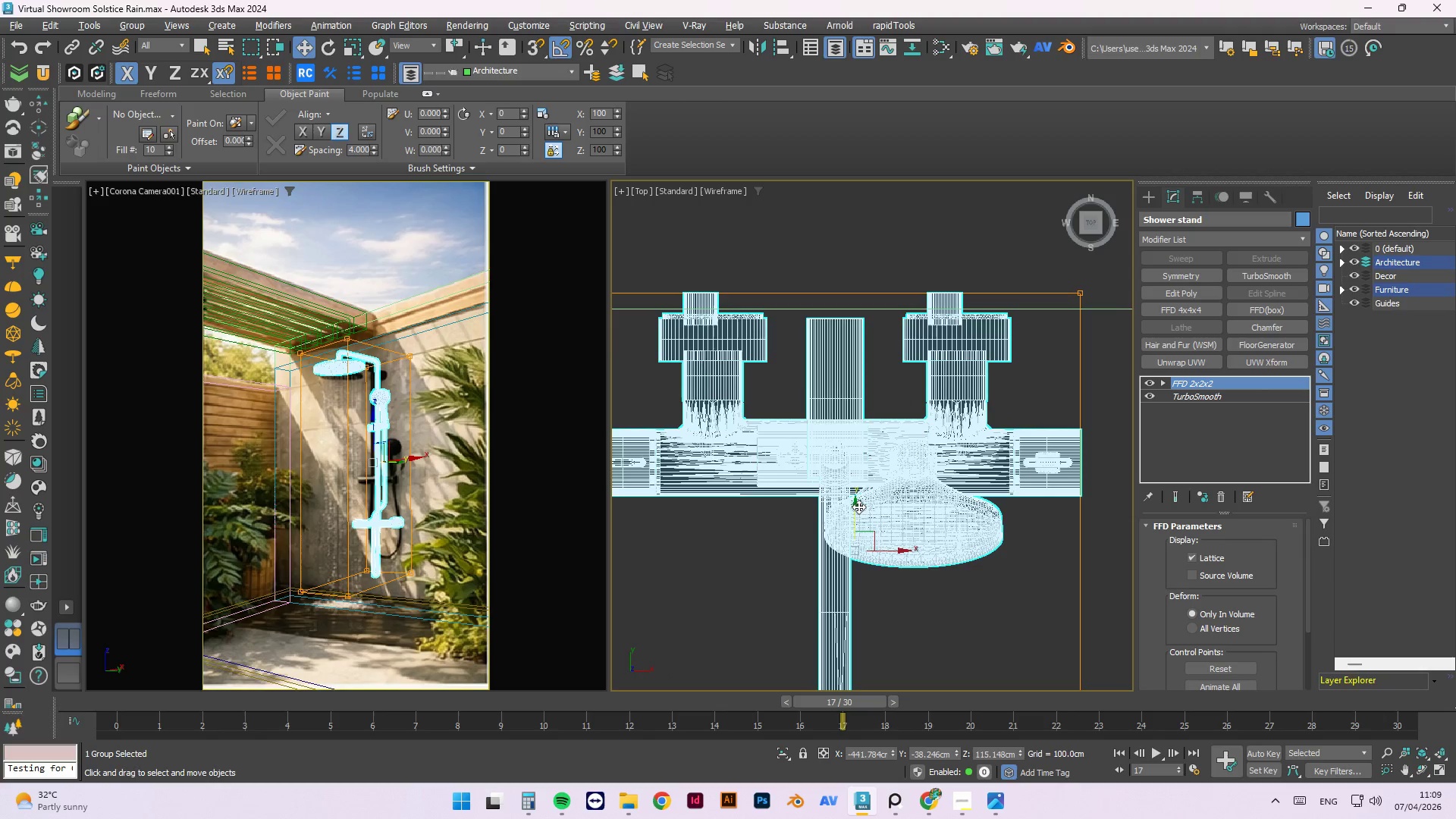 
left_click_drag(start_coordinate=[858, 507], to_coordinate=[858, 502])
 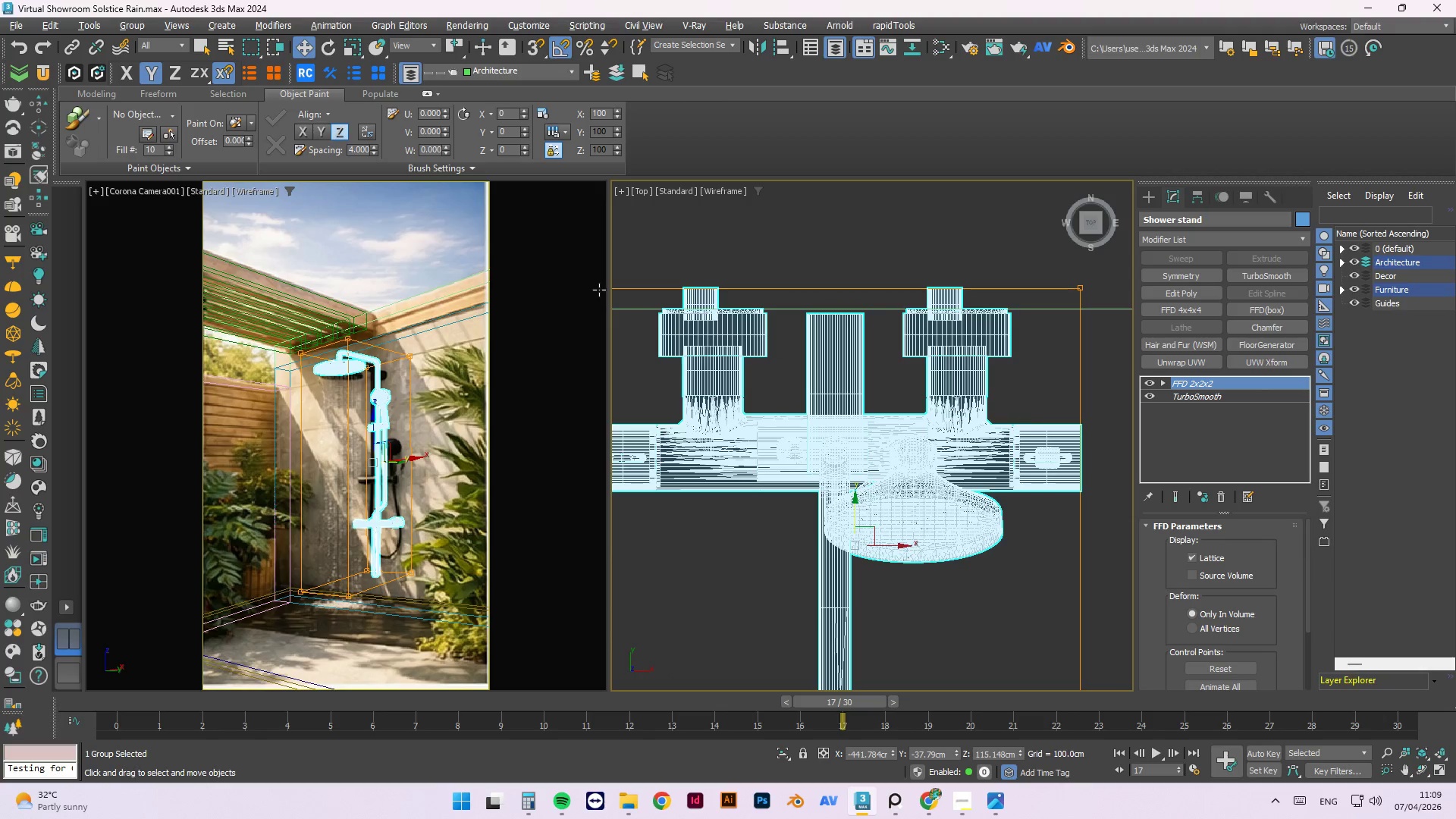 
scroll: coordinate [738, 355], scroll_direction: up, amount: 12.0
 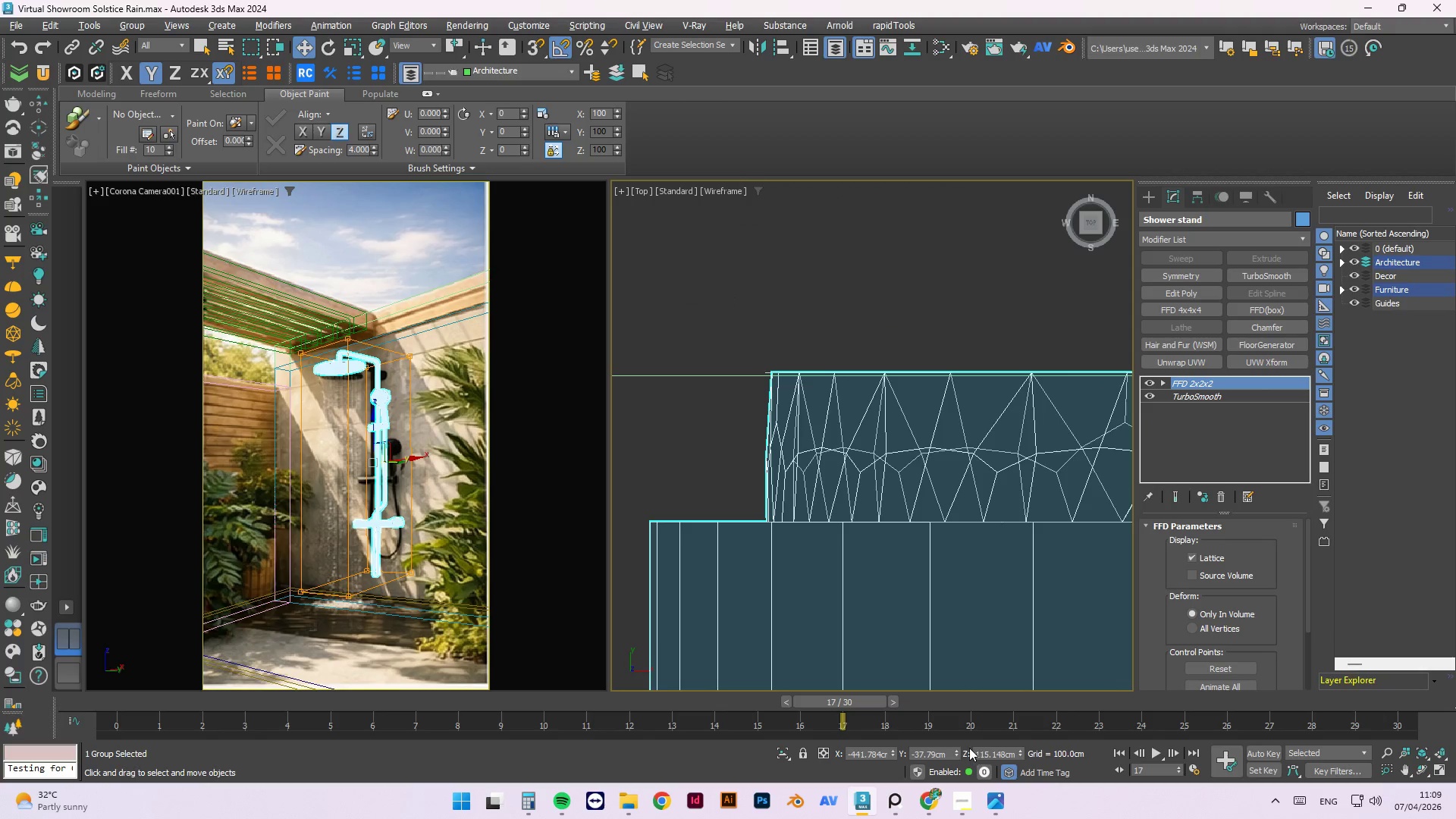 
left_click_drag(start_coordinate=[956, 752], to_coordinate=[957, 755])
 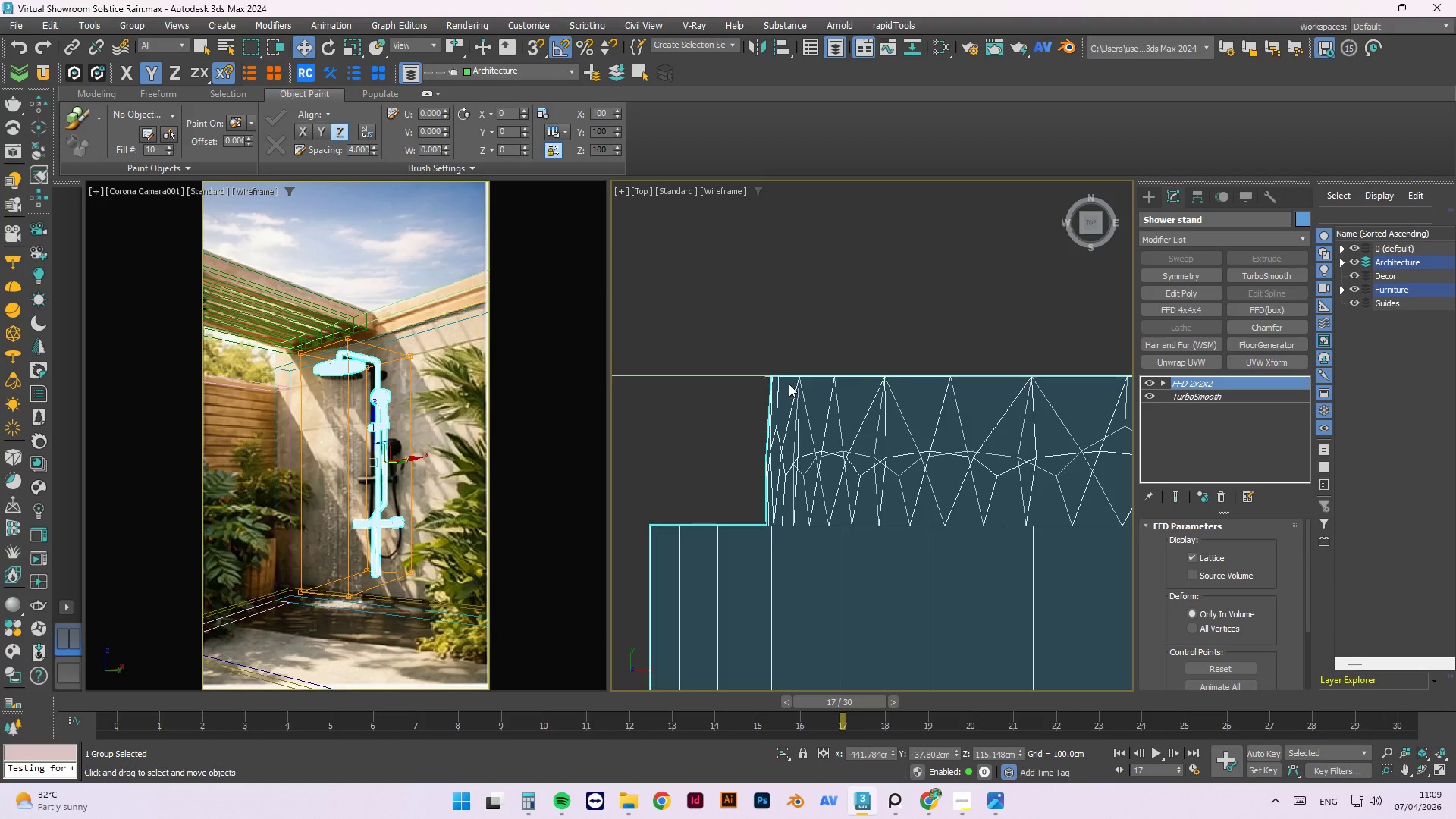 
scroll: coordinate [758, 394], scroll_direction: up, amount: 5.0
 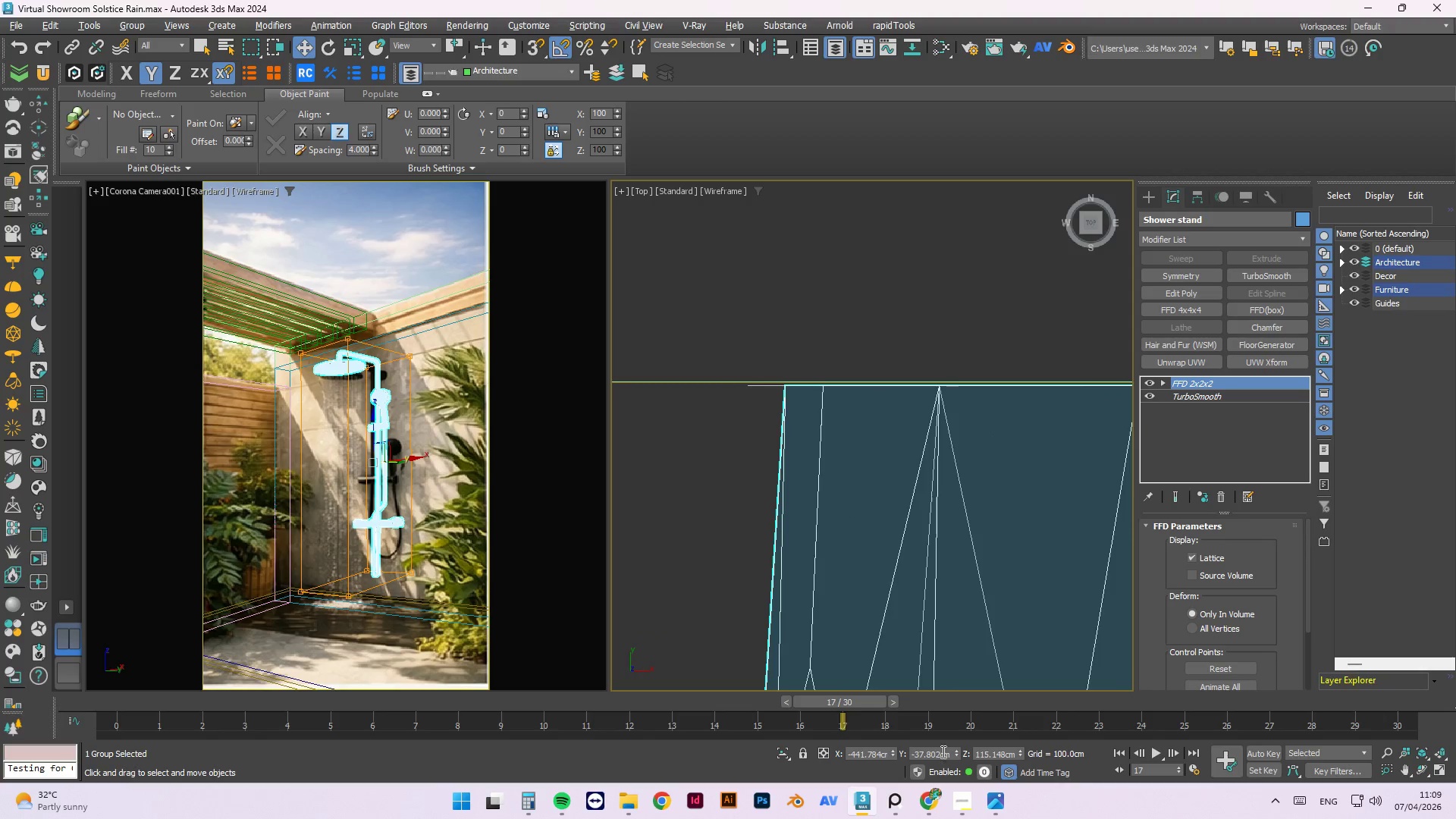 
left_click_drag(start_coordinate=[952, 751], to_coordinate=[952, 736])
 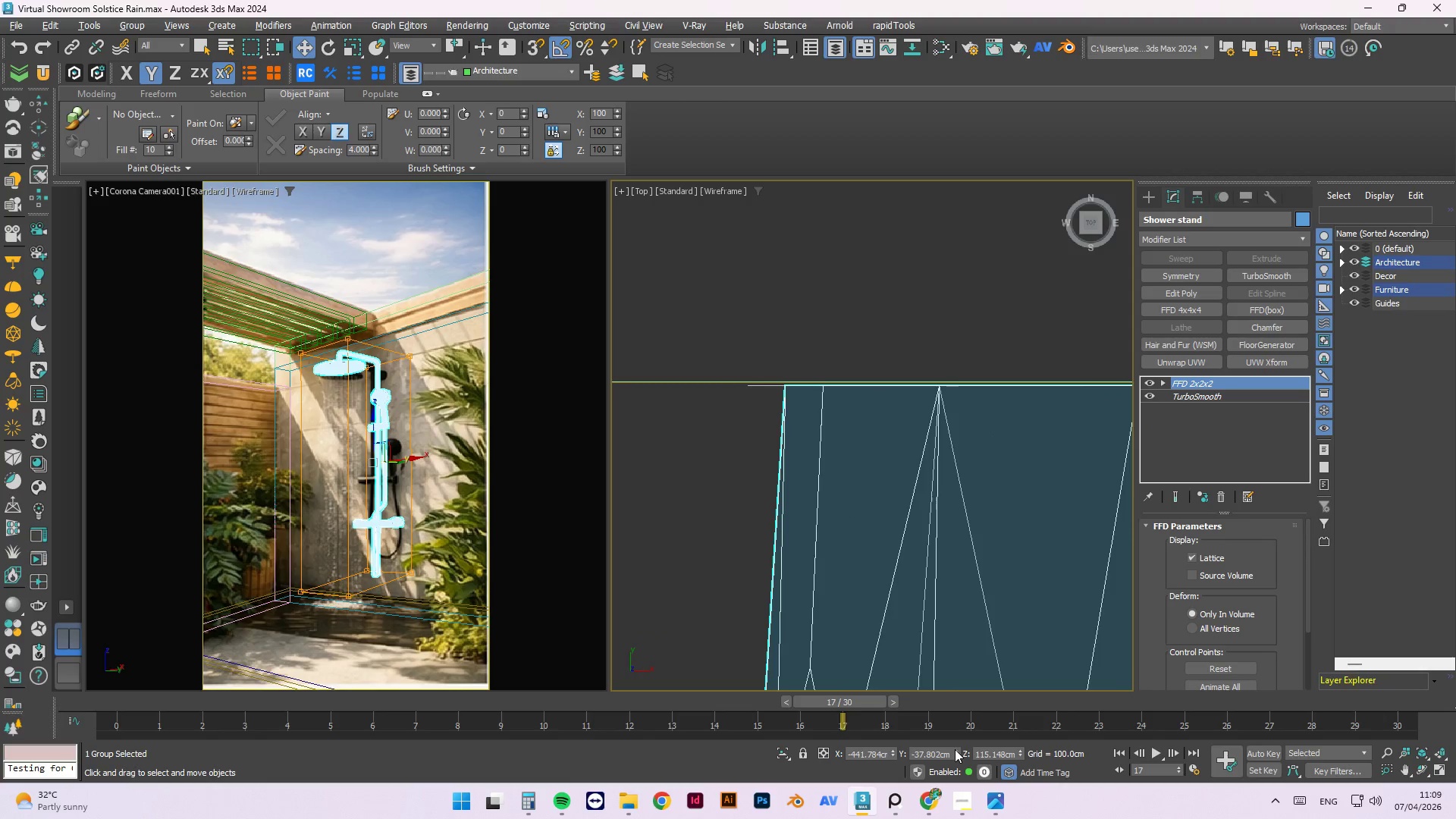 
left_click_drag(start_coordinate=[955, 749], to_coordinate=[957, 745])
 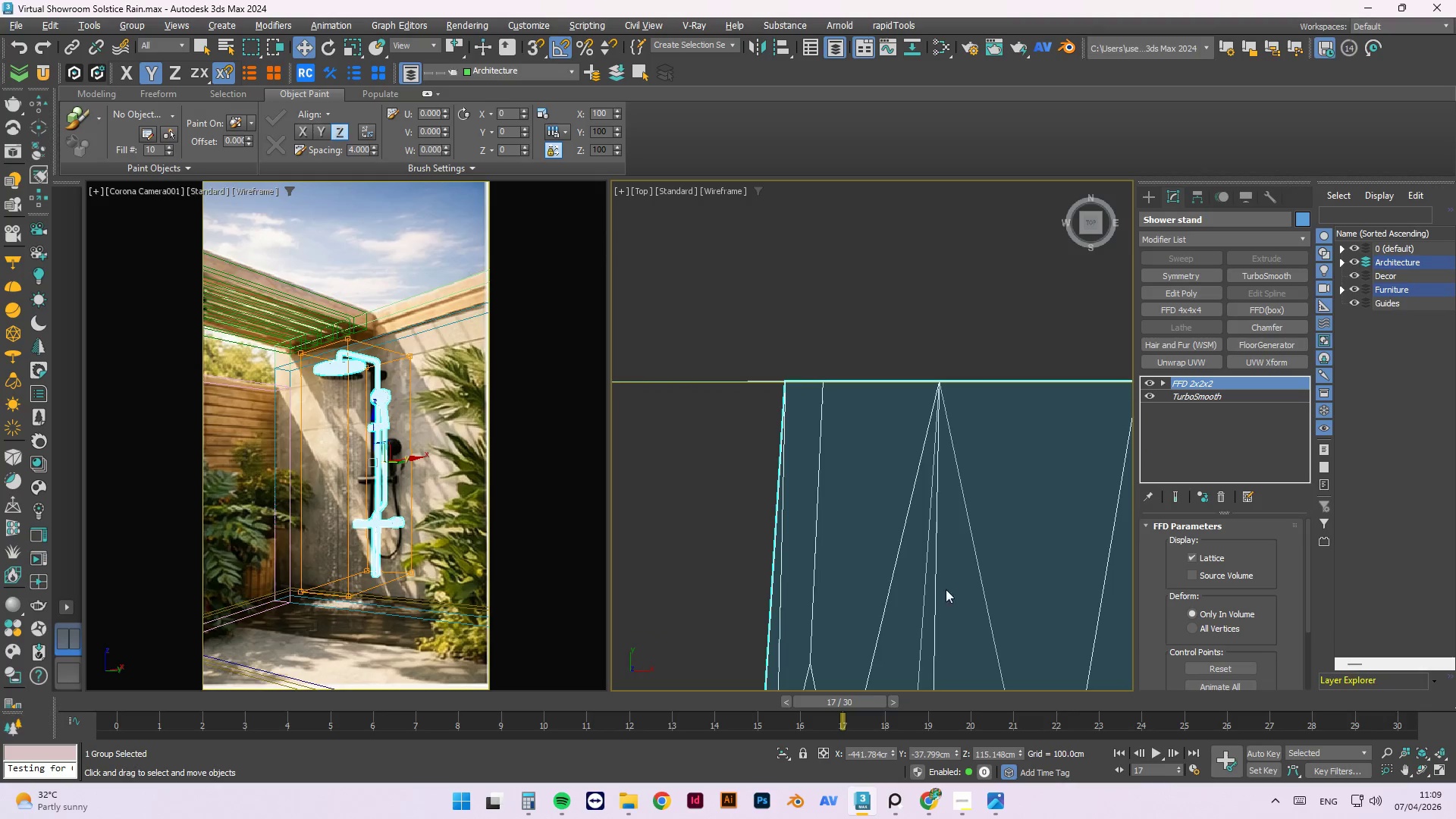 
left_click([793, 354])
 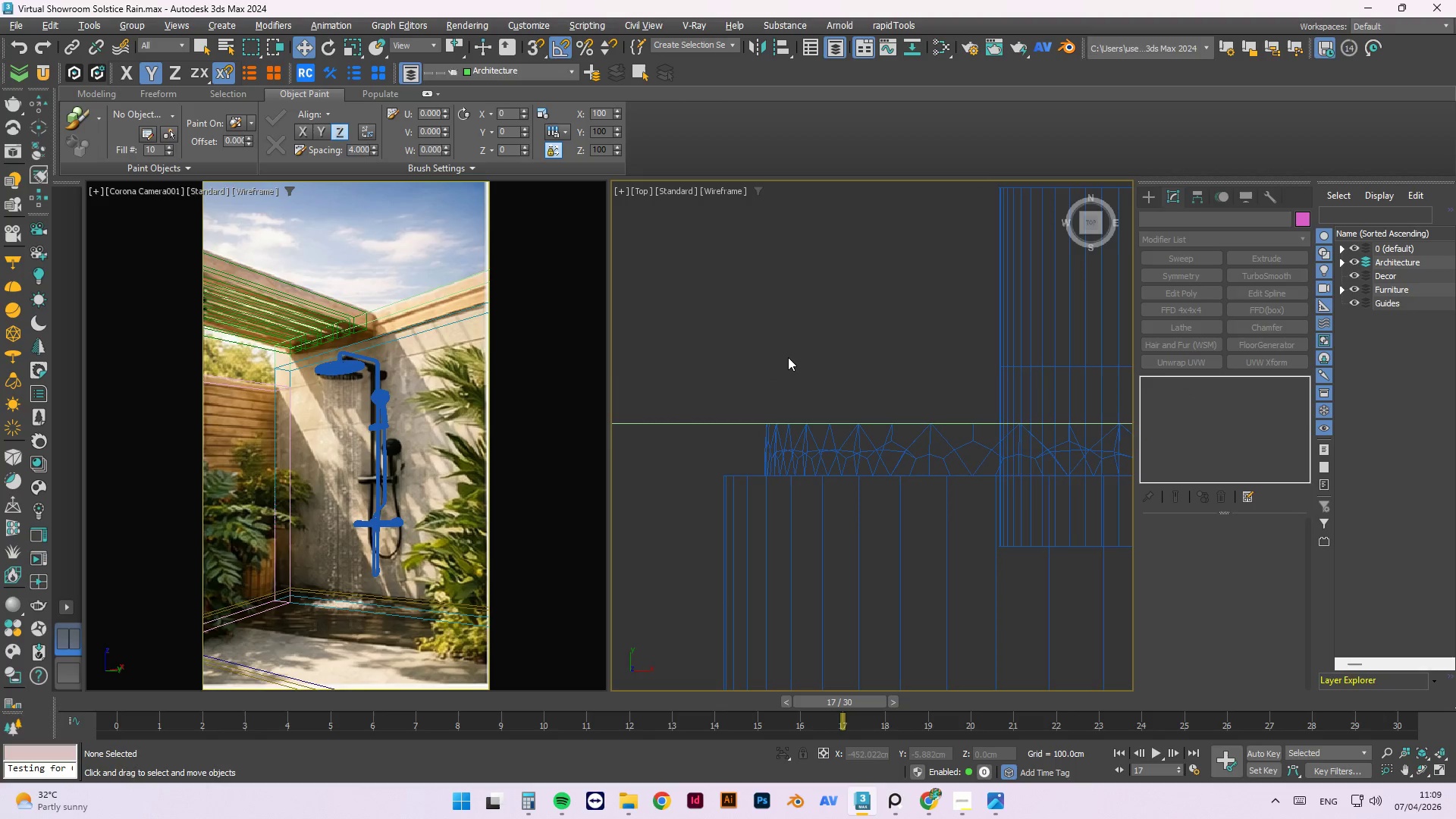 
scroll: coordinate [763, 417], scroll_direction: down, amount: 8.0
 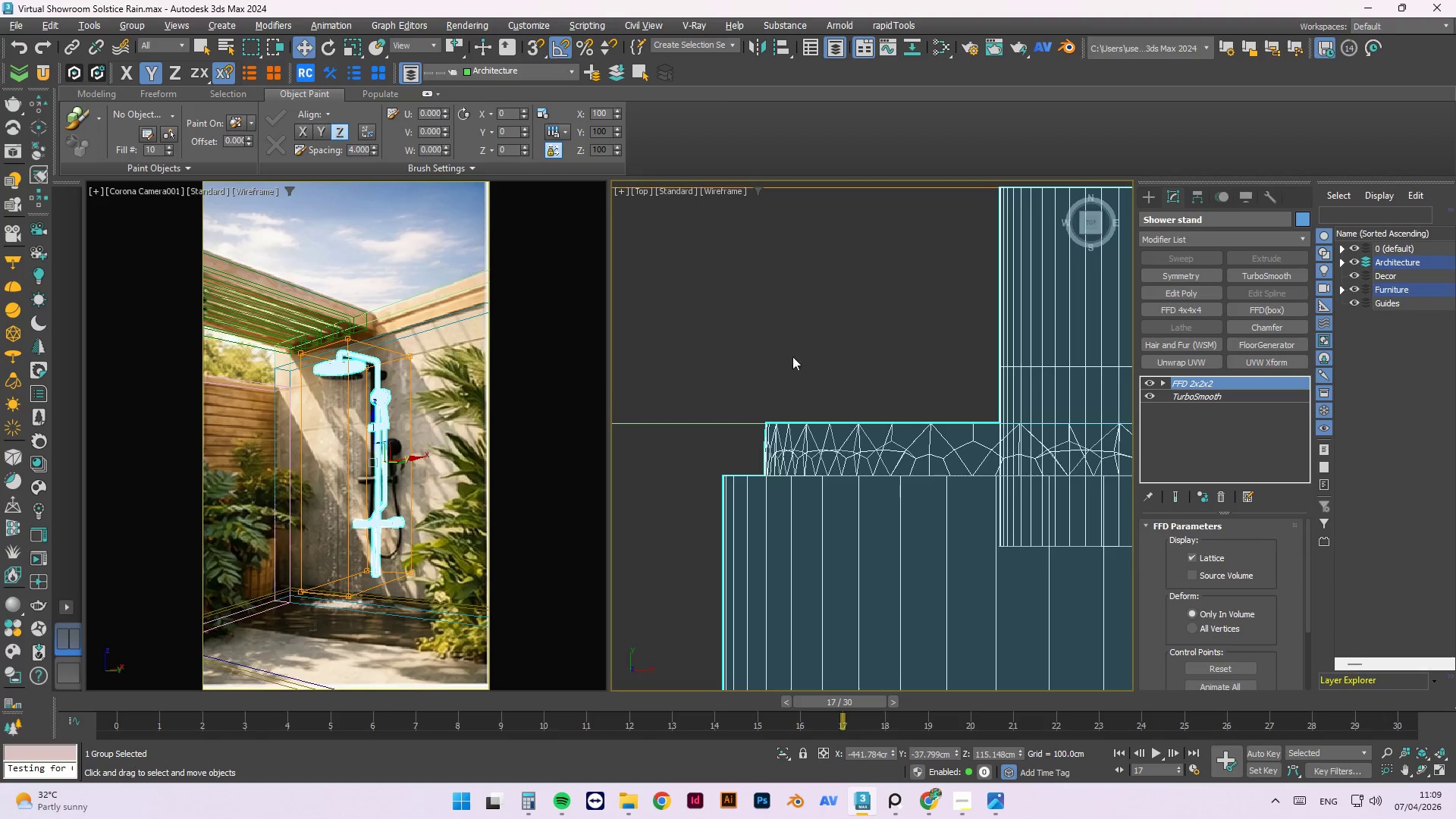 
key(Control+ControlLeft)
 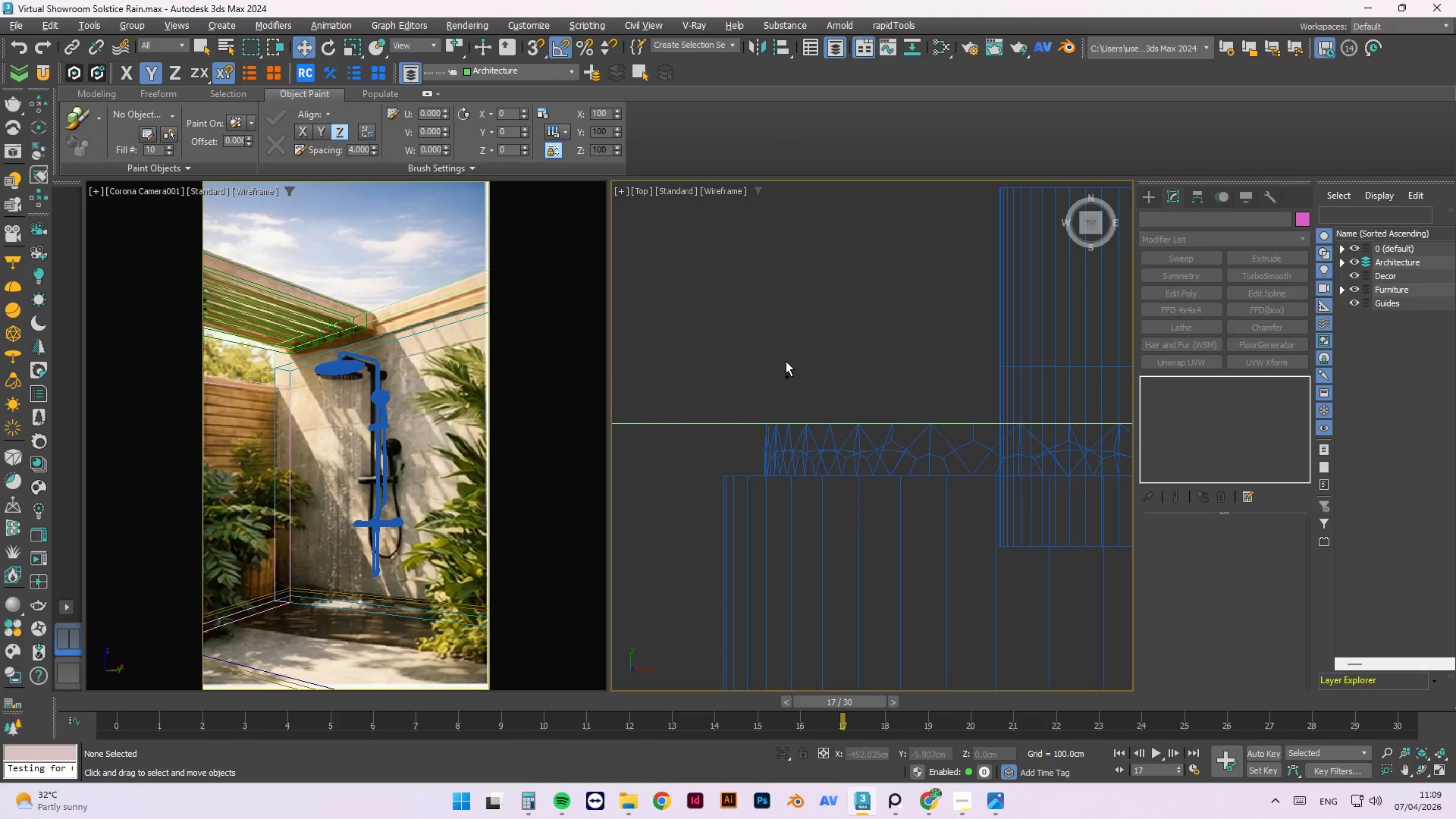 
key(Control+S)
 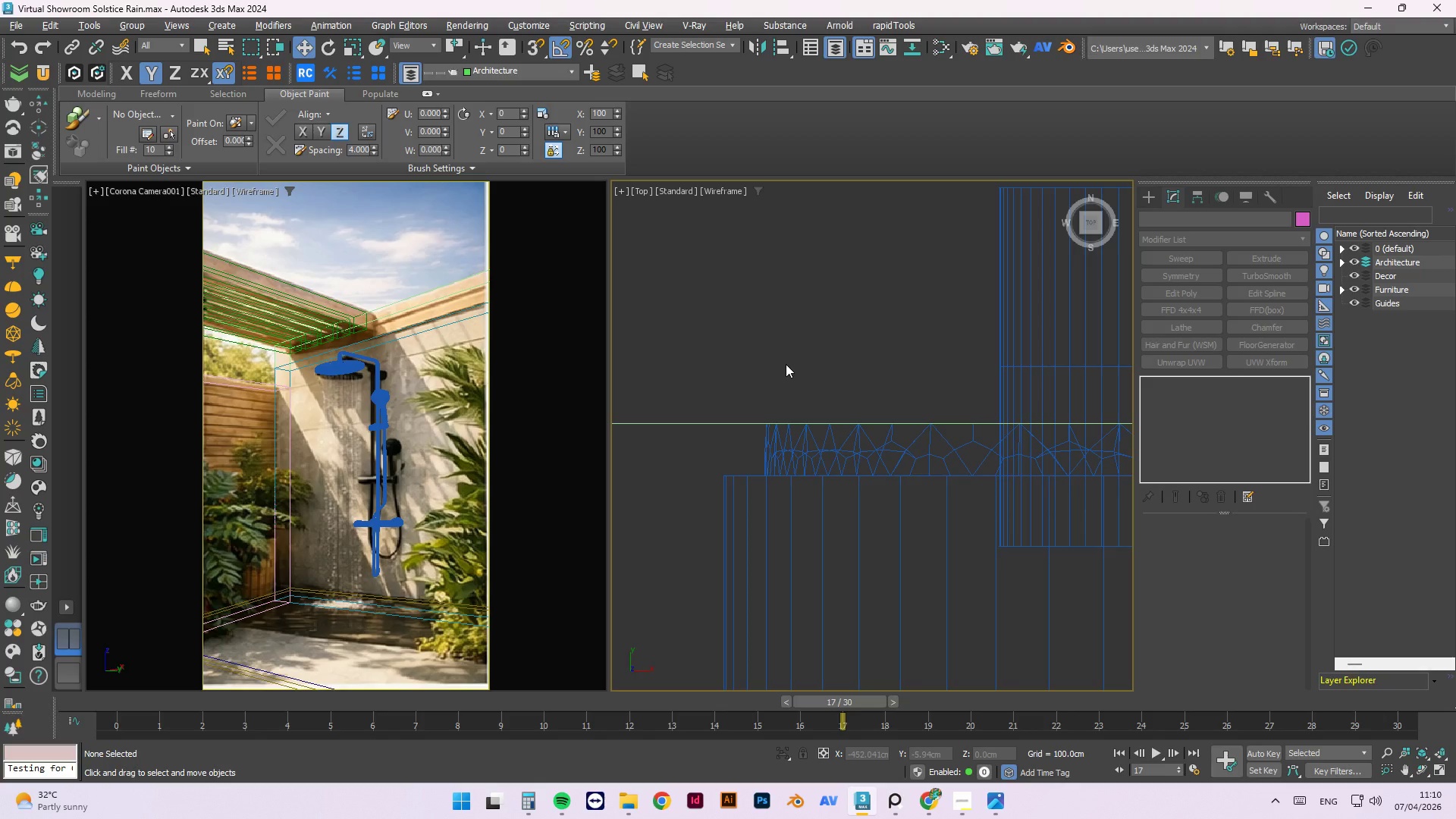 
wait(33.23)
 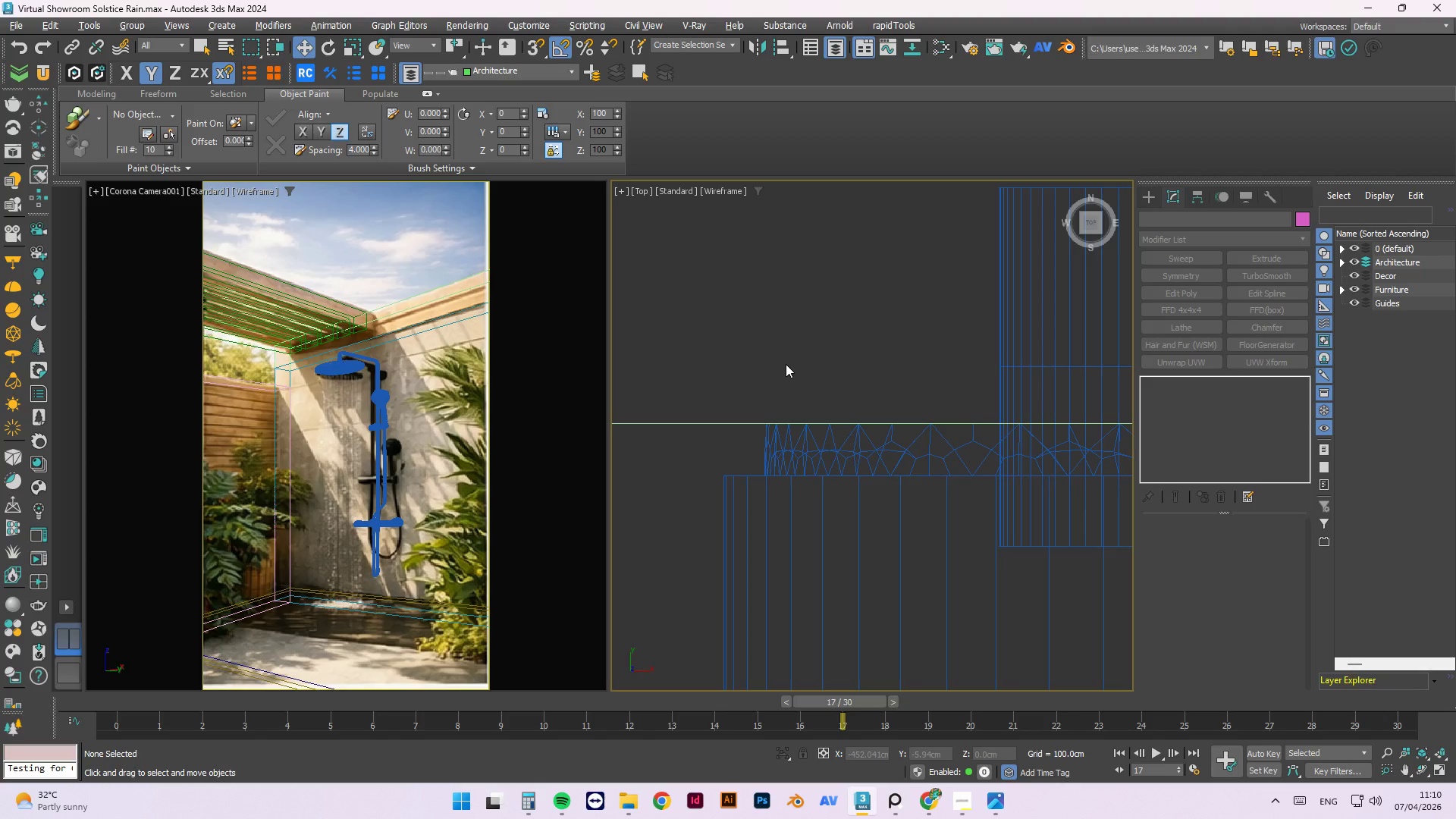 
left_click([378, 398])
 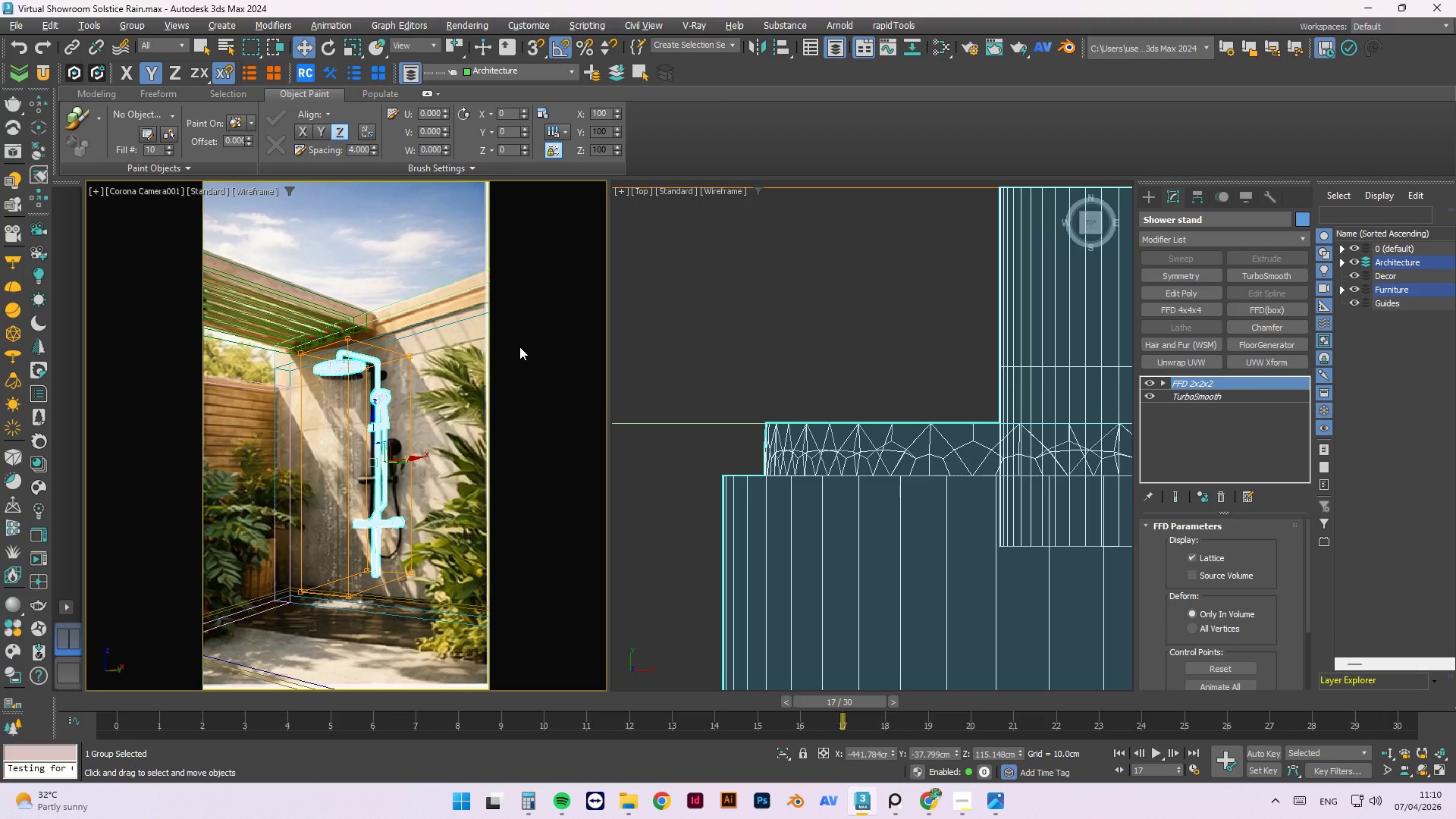 
wait(5.05)
 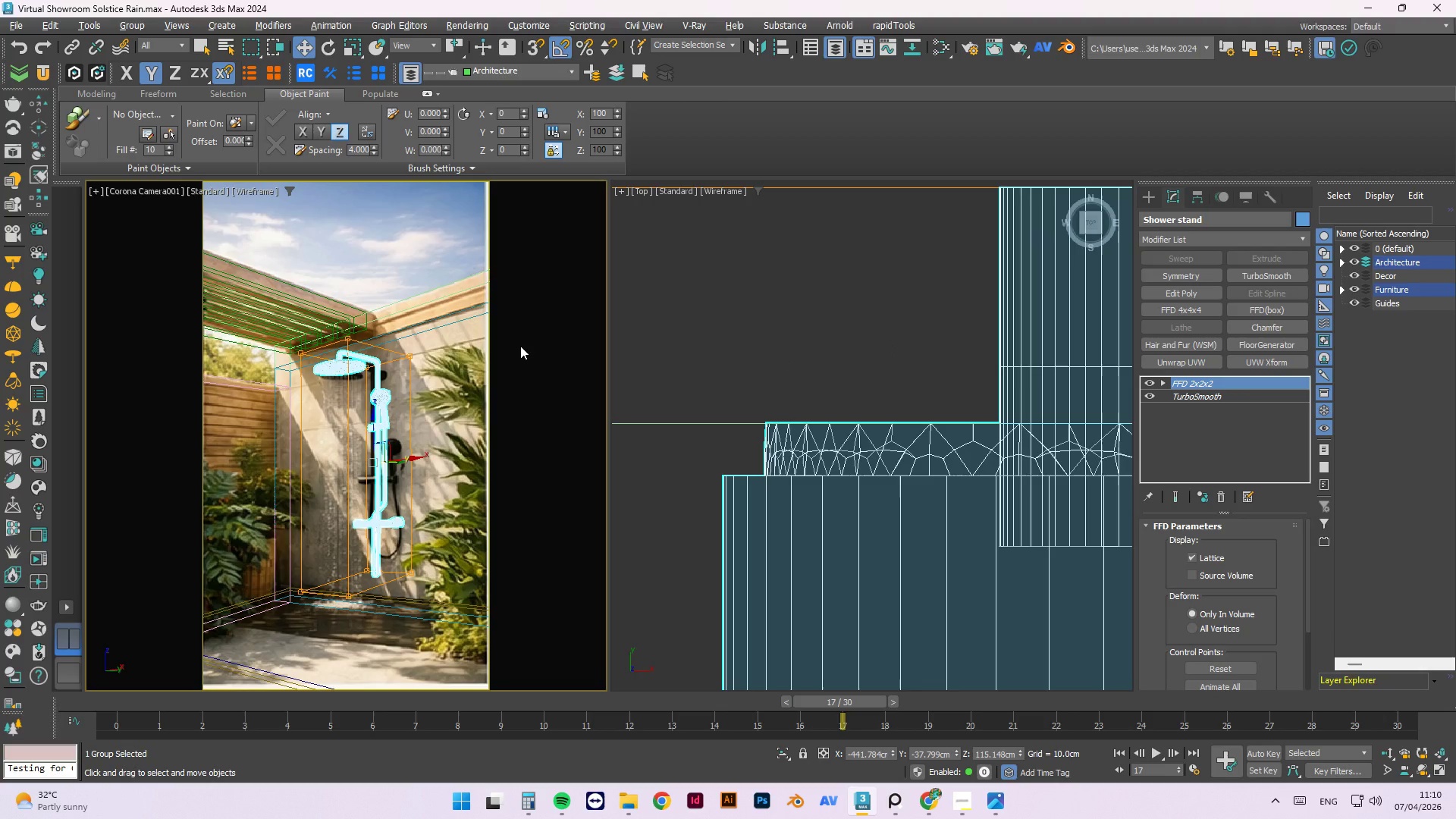 
key(1)
 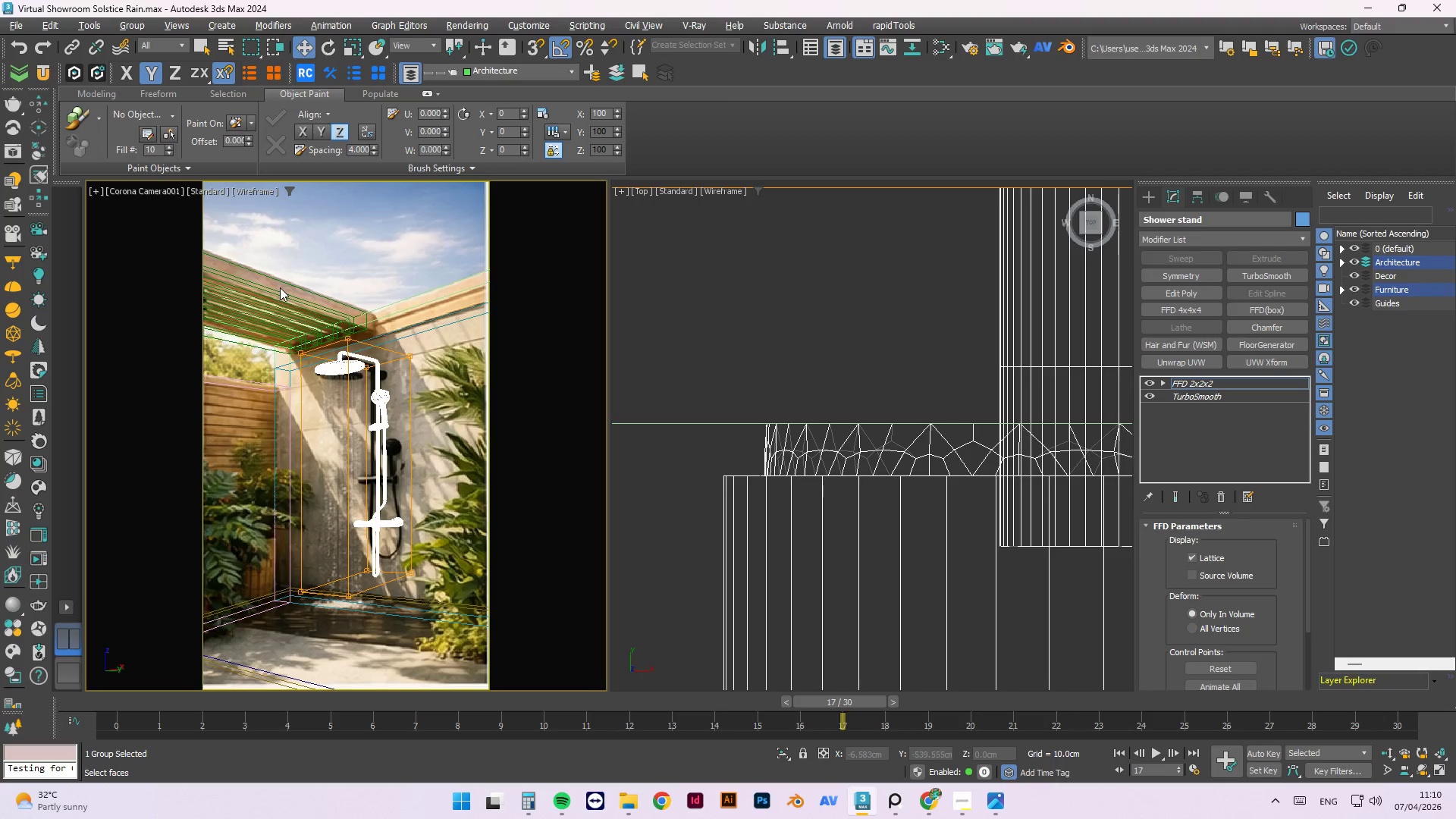 
left_click_drag(start_coordinate=[280, 291], to_coordinate=[434, 423])
 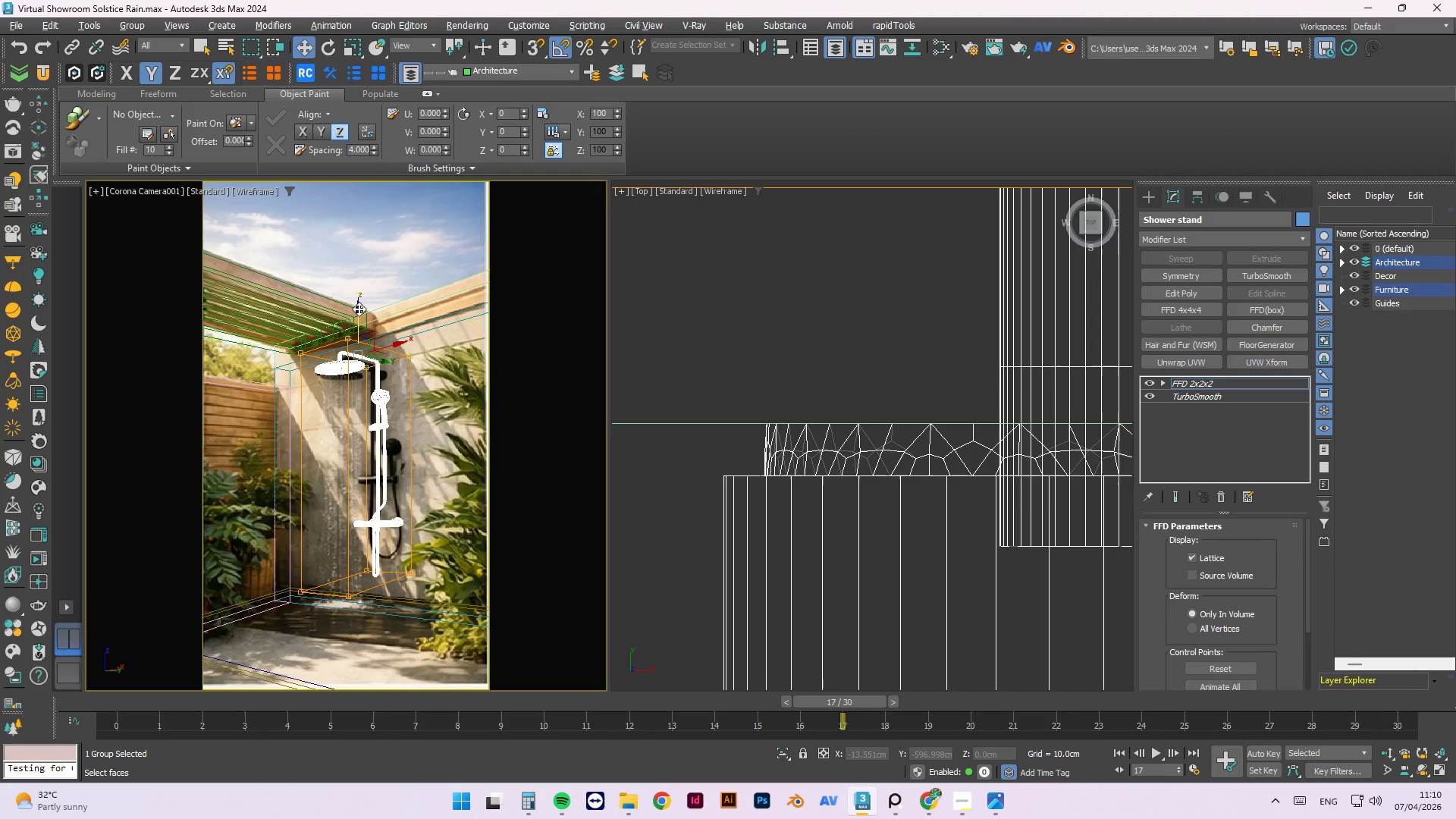 
left_click_drag(start_coordinate=[359, 309], to_coordinate=[366, 312])
 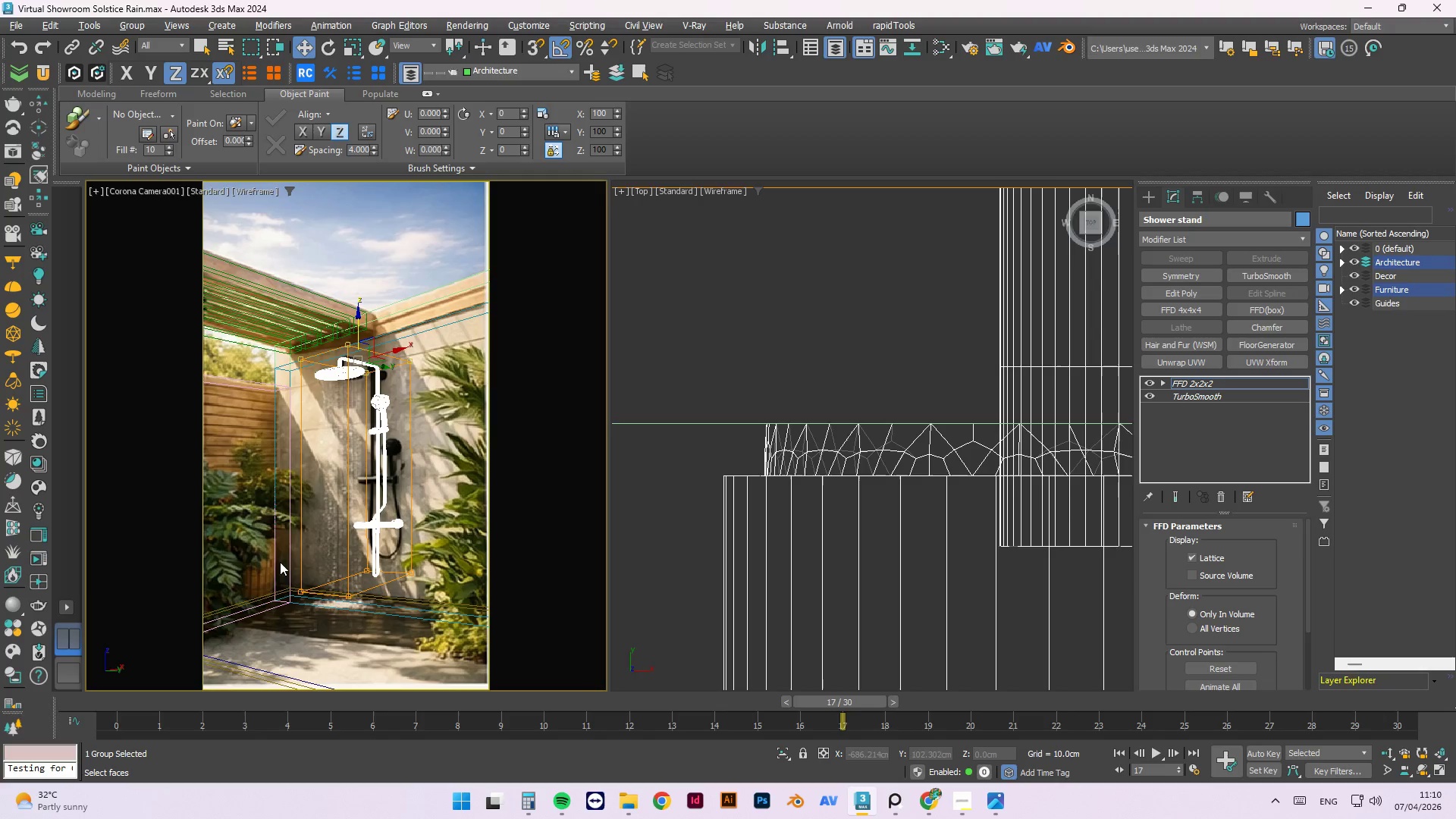 
left_click_drag(start_coordinate=[285, 533], to_coordinate=[444, 654])
 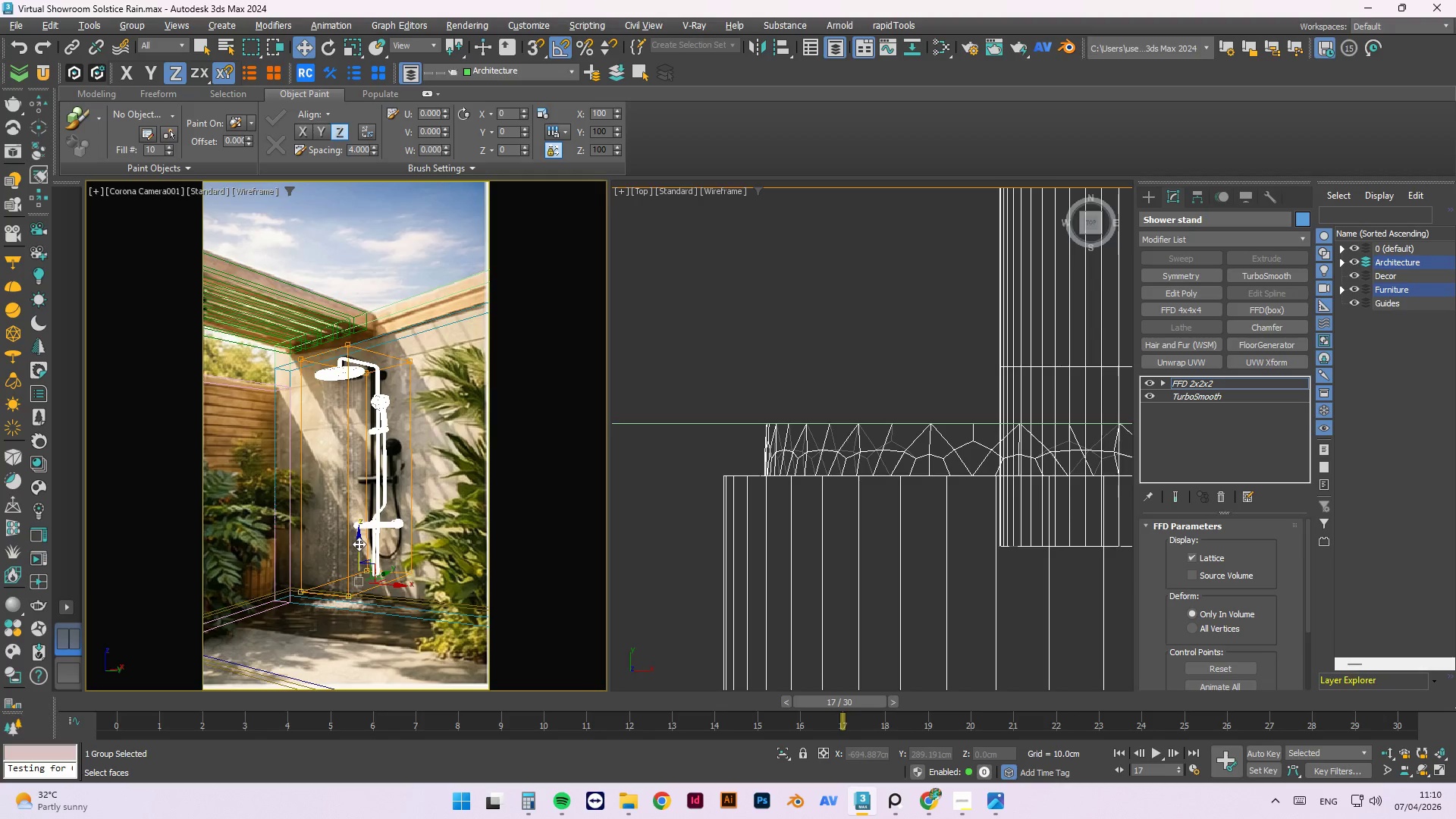 
left_click_drag(start_coordinate=[359, 544], to_coordinate=[368, 553])
 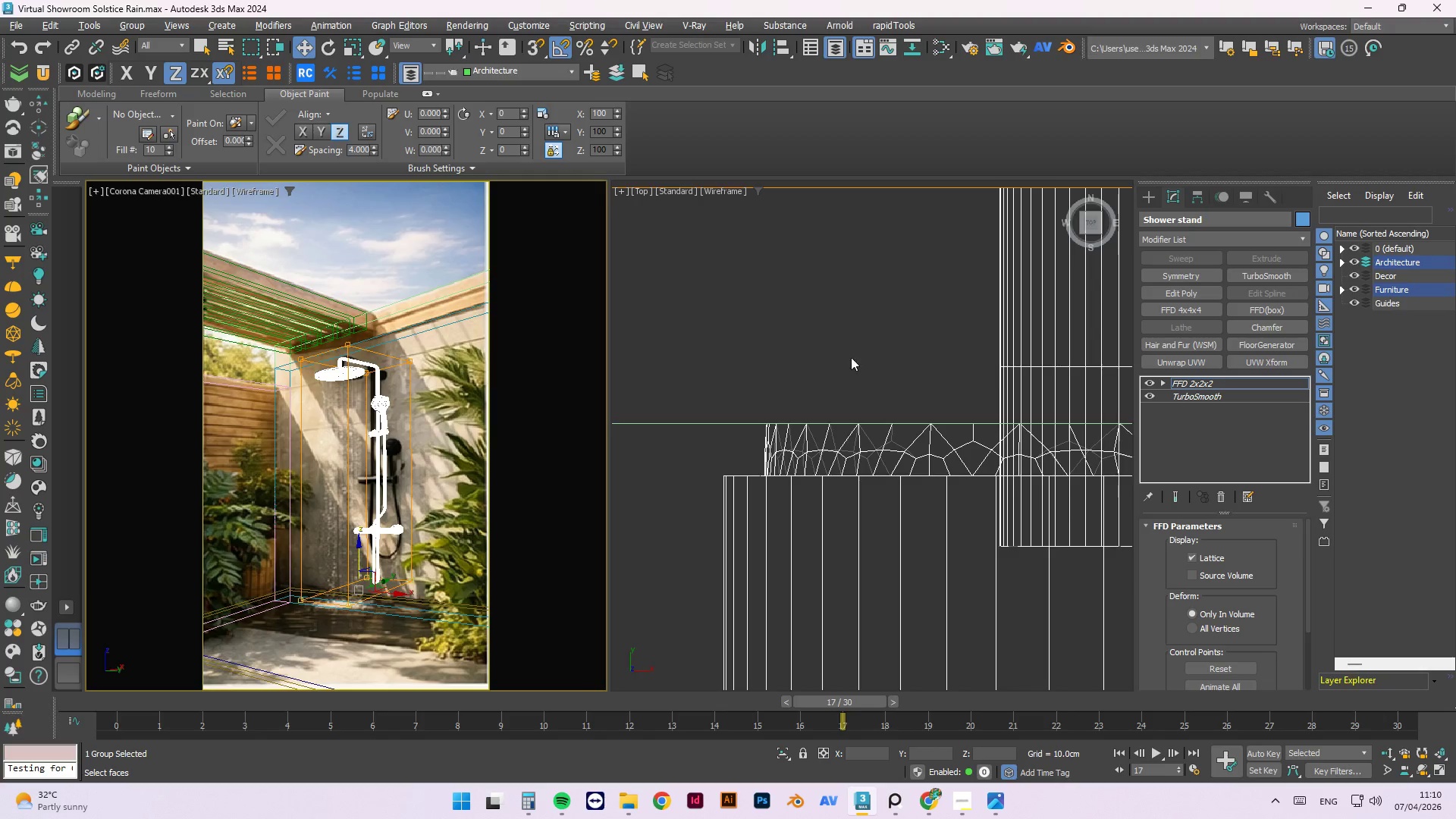 
left_click([814, 353])
 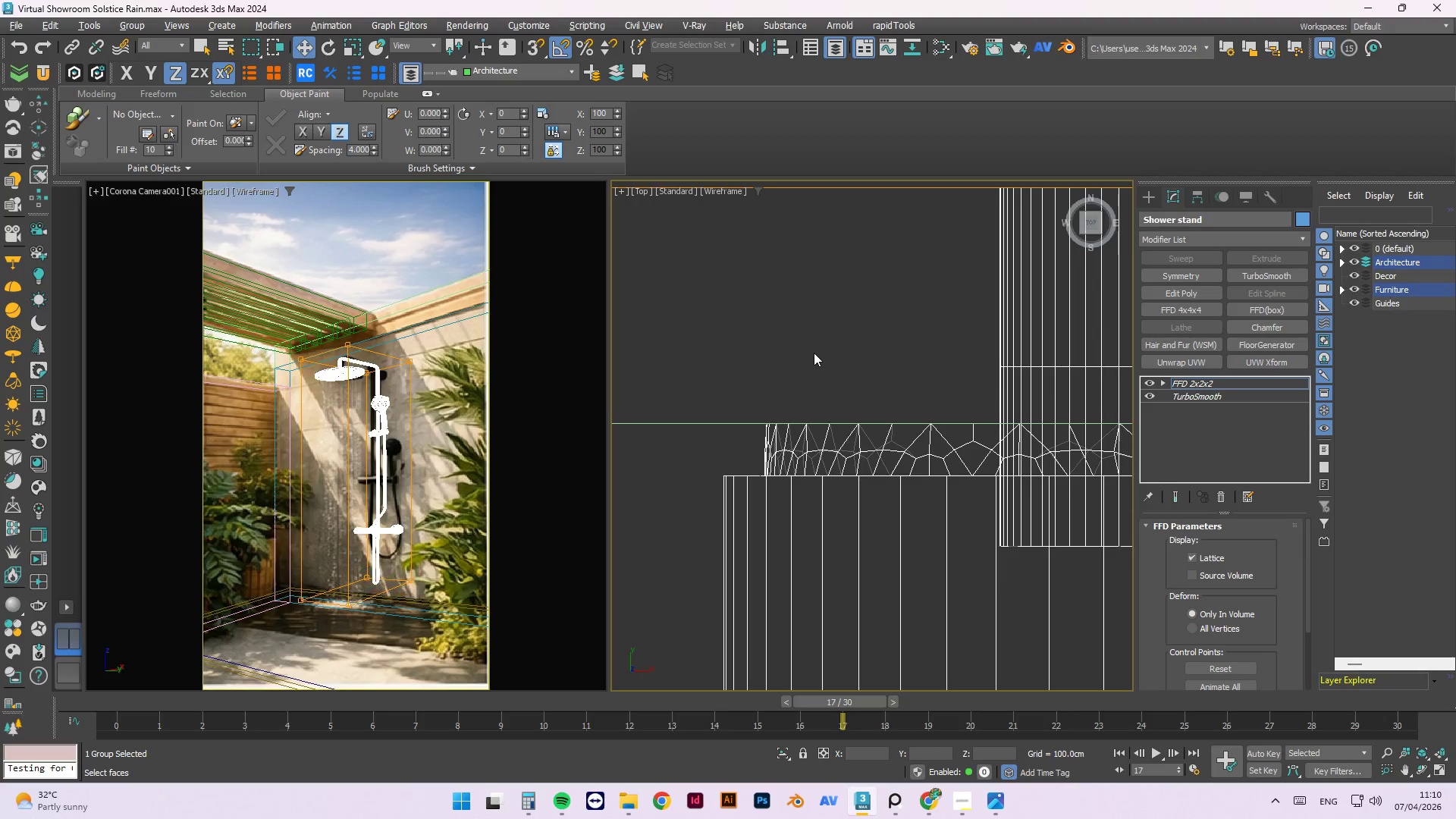 
right_click([814, 353])
 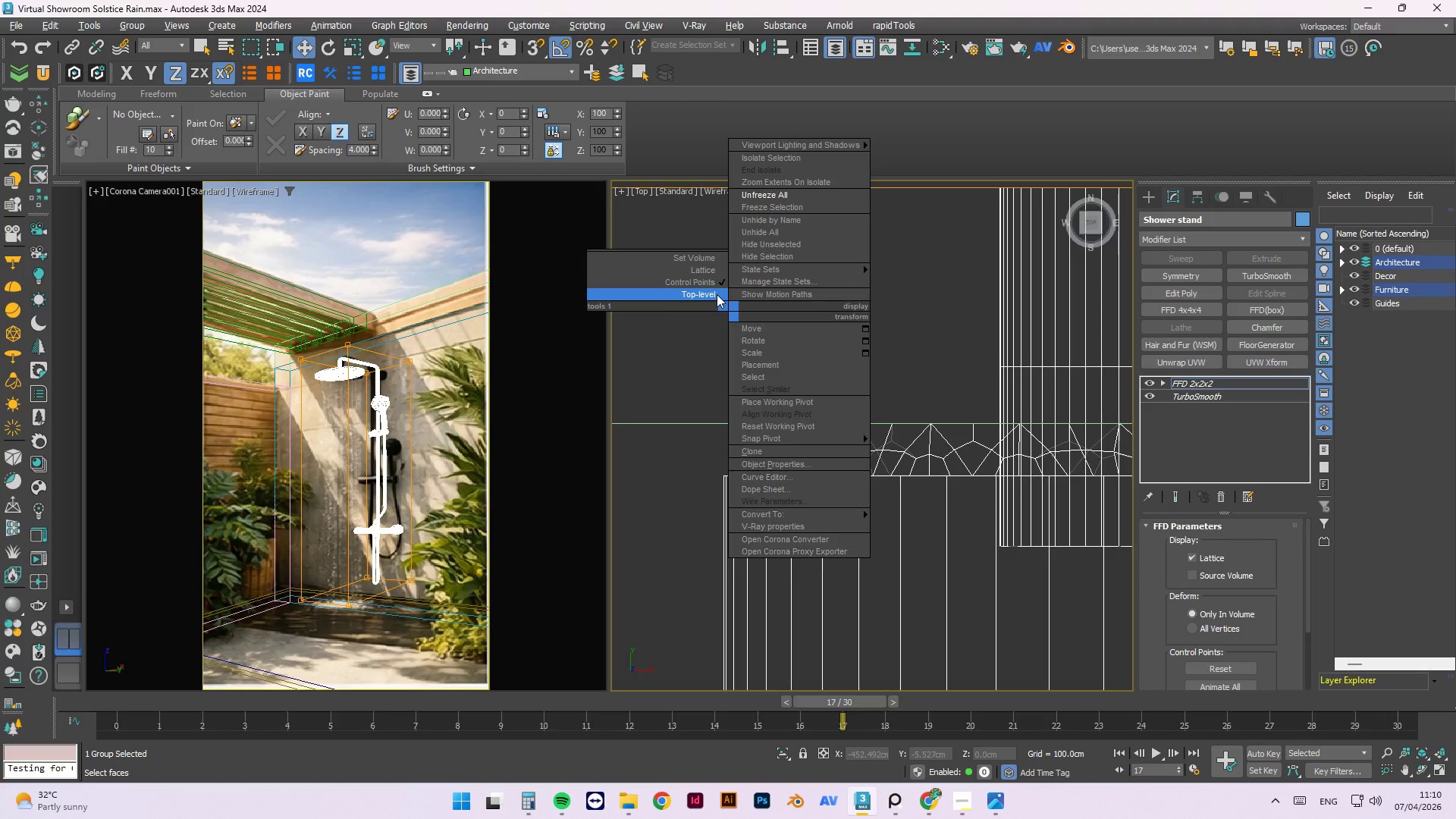 
double_click([771, 288])
 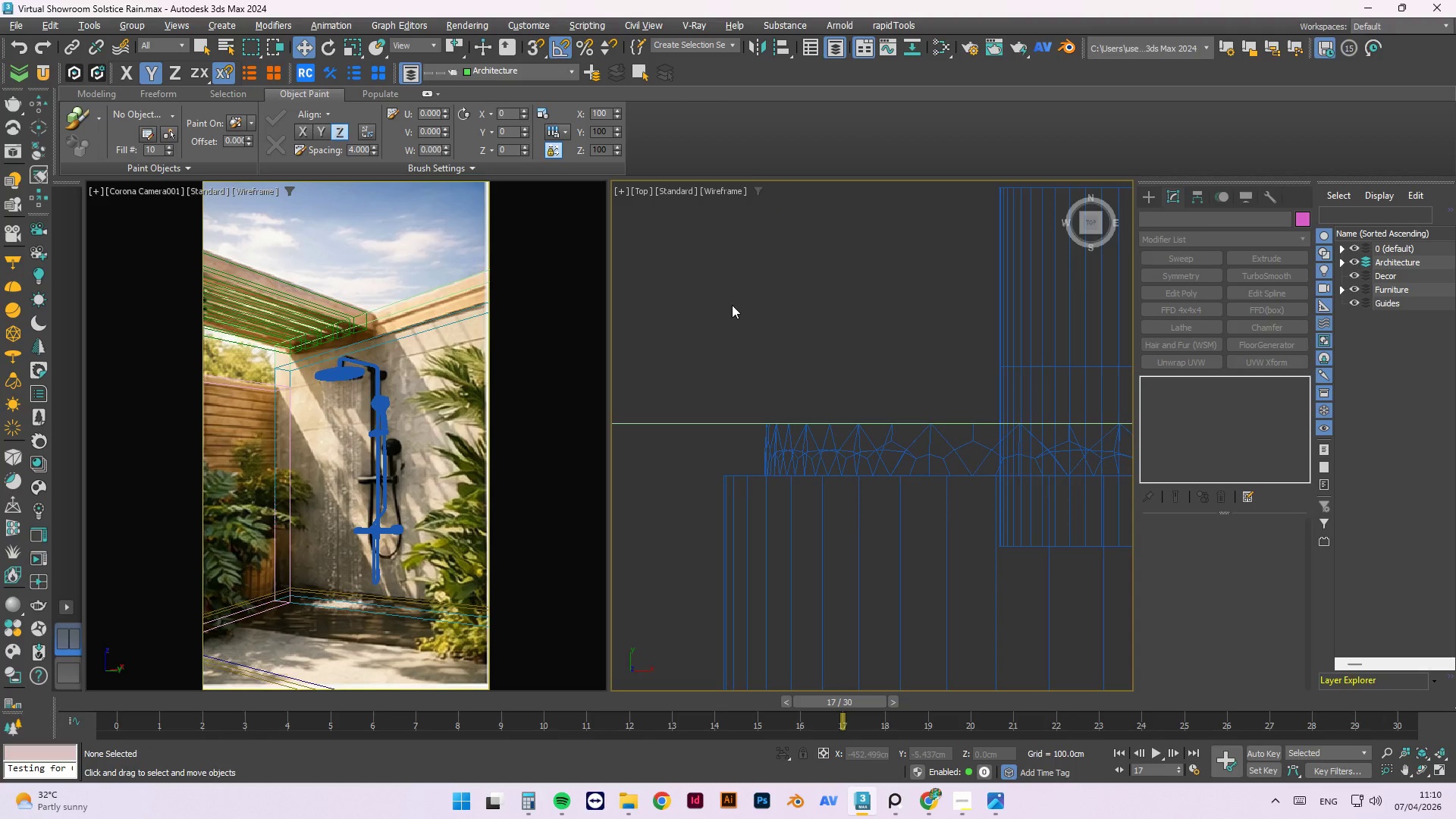 
key(Control+ControlLeft)
 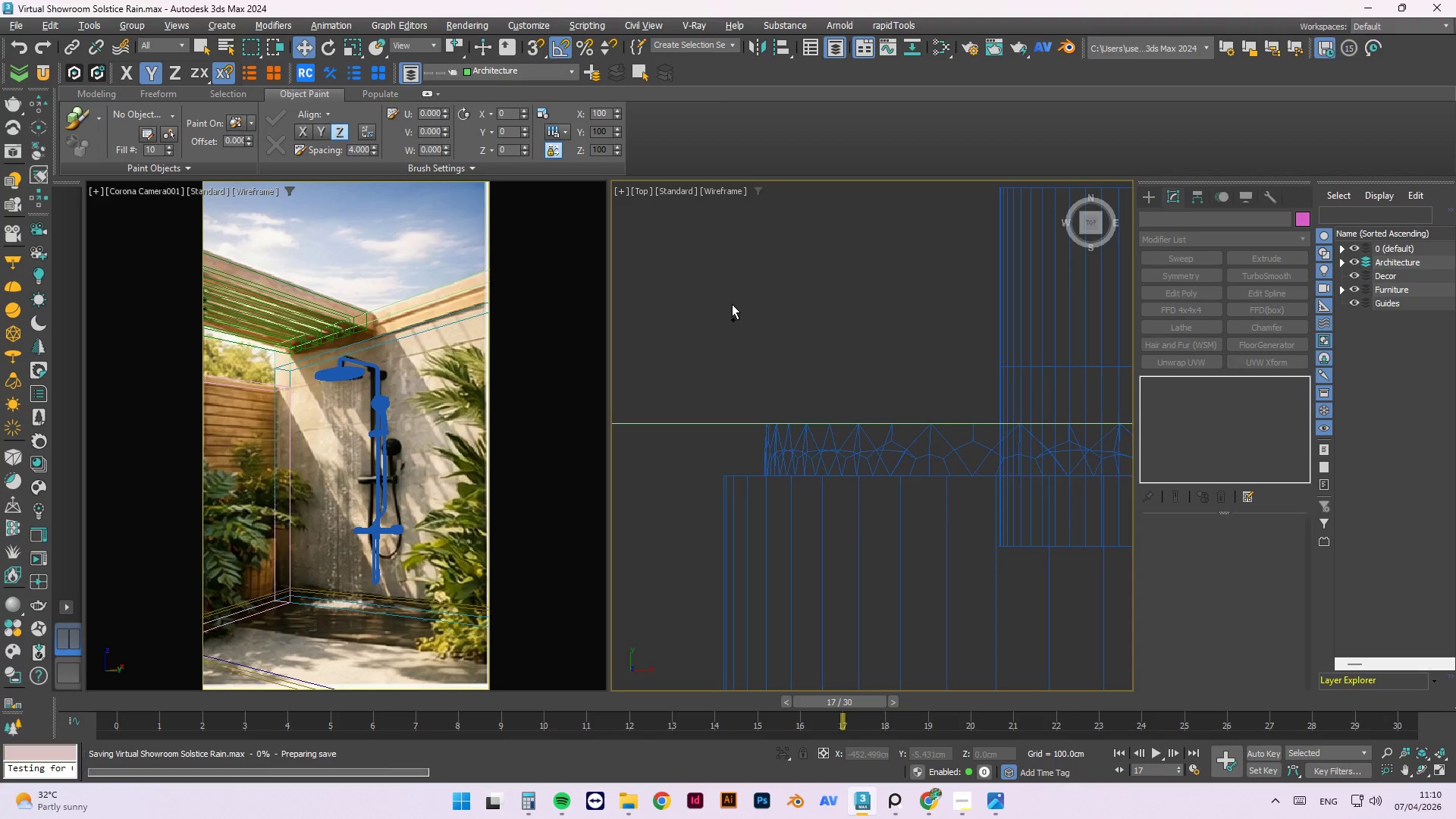 
key(Control+S)
 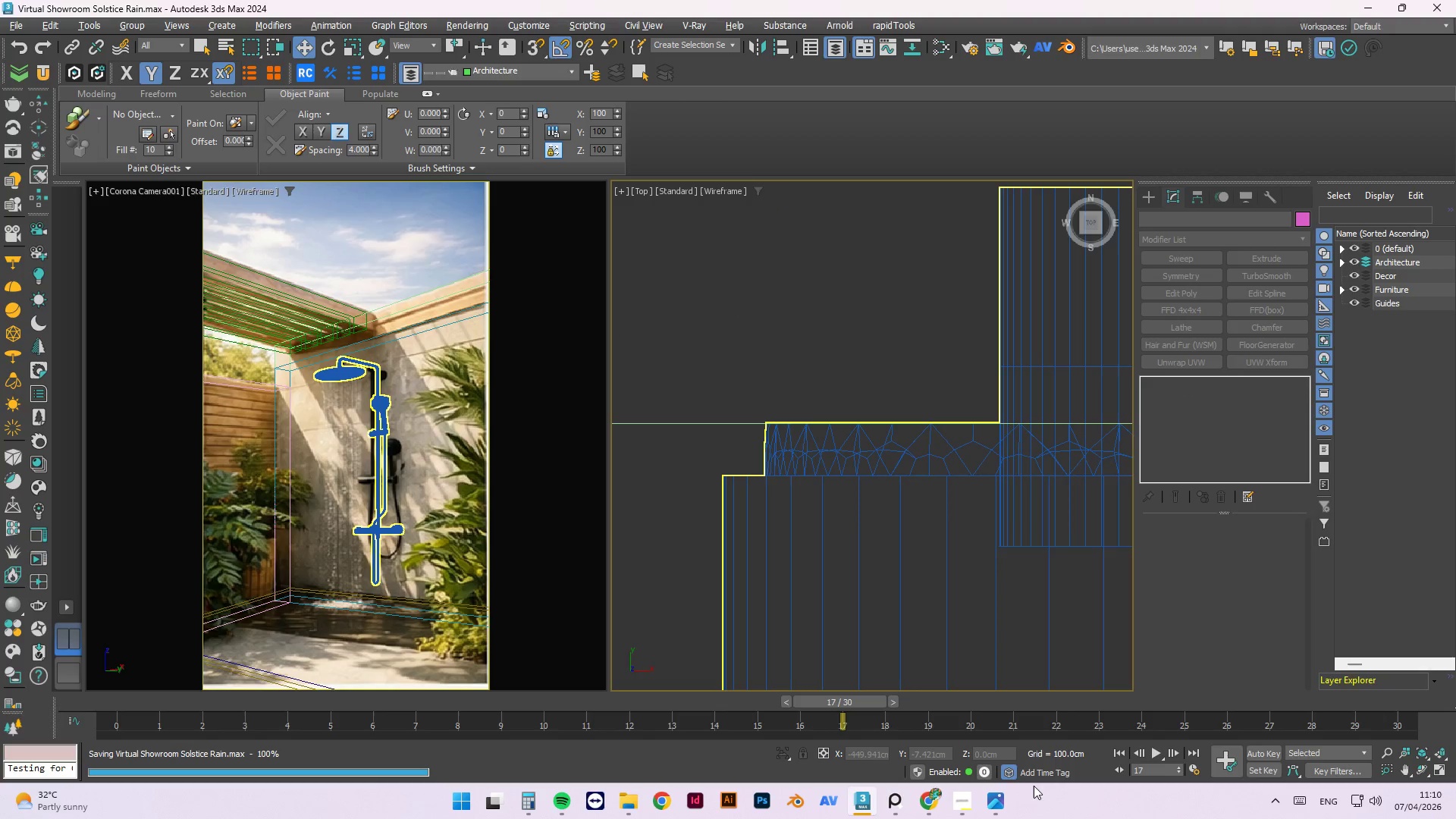 
left_click([970, 801])